 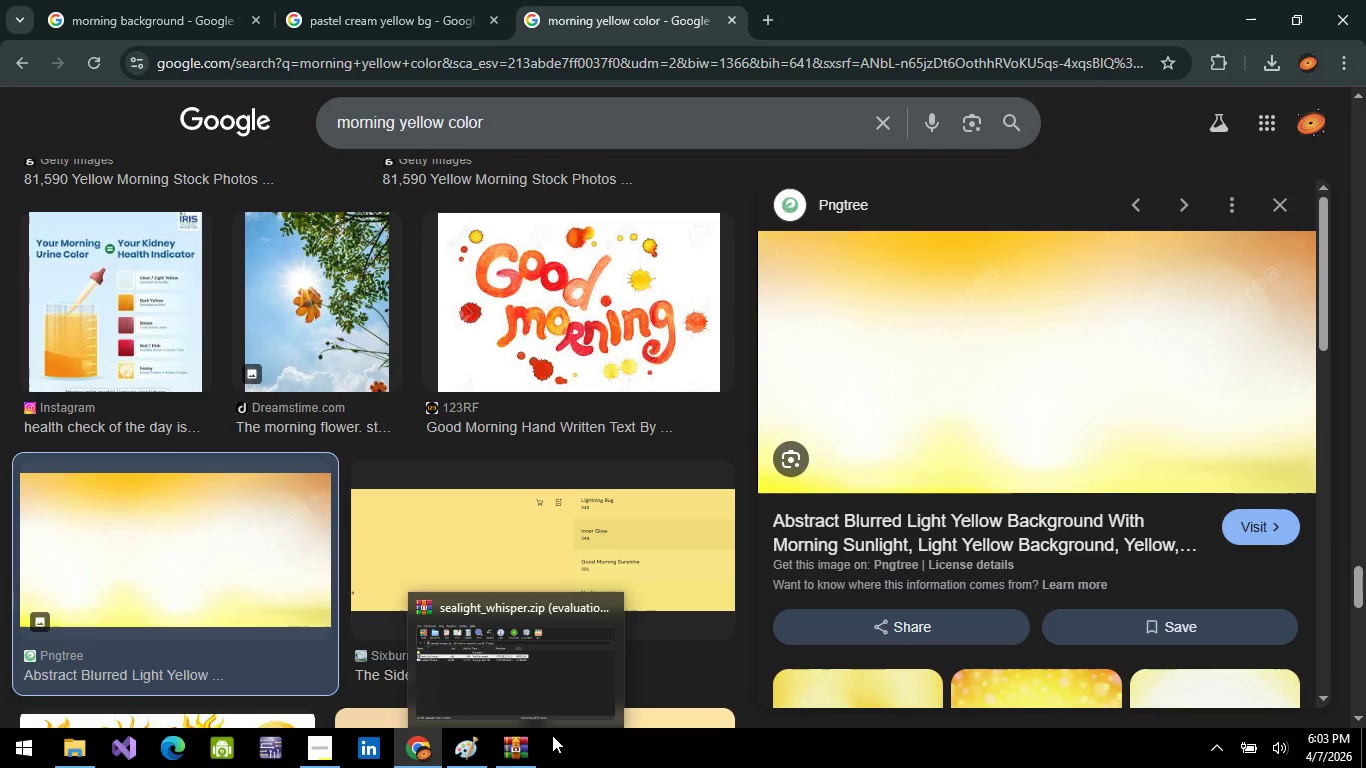 
key(Meta+MetaLeft)
 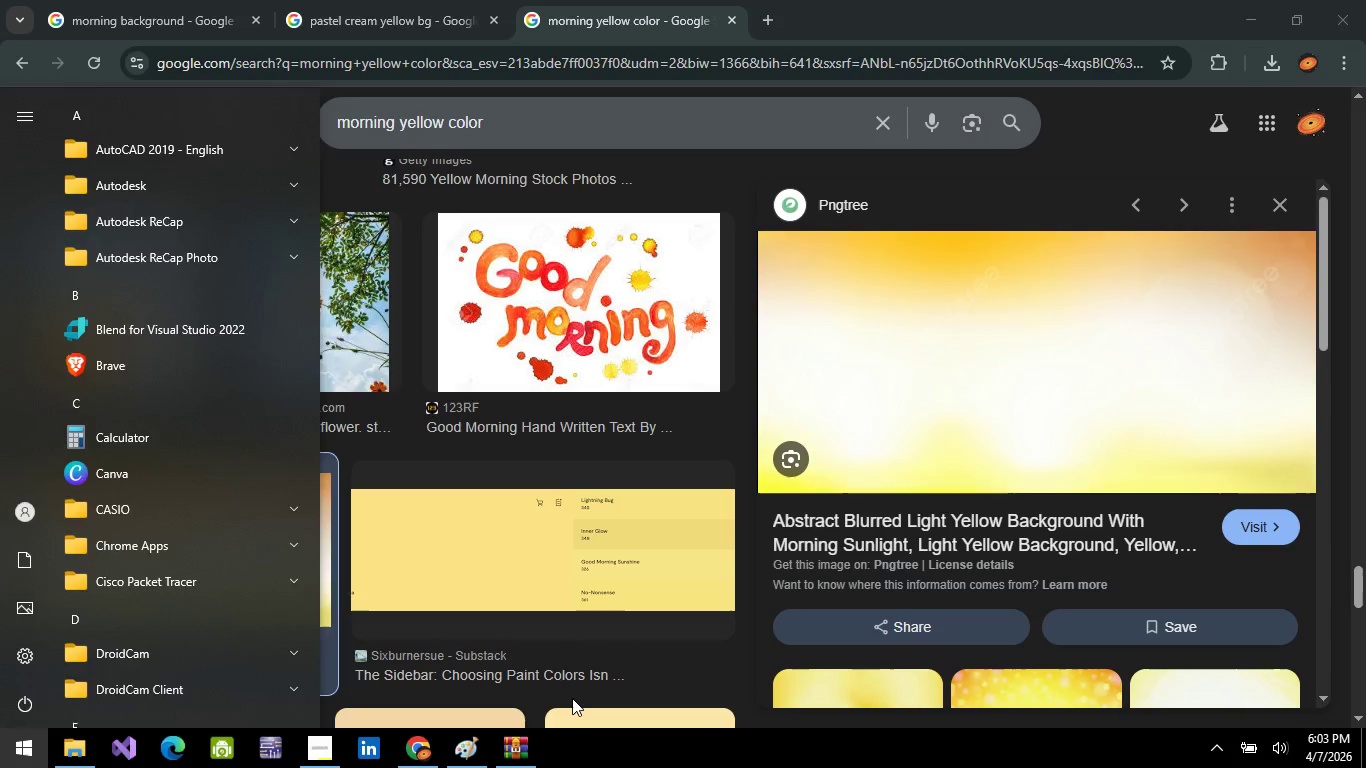 
type(power)
key(Backspace)
 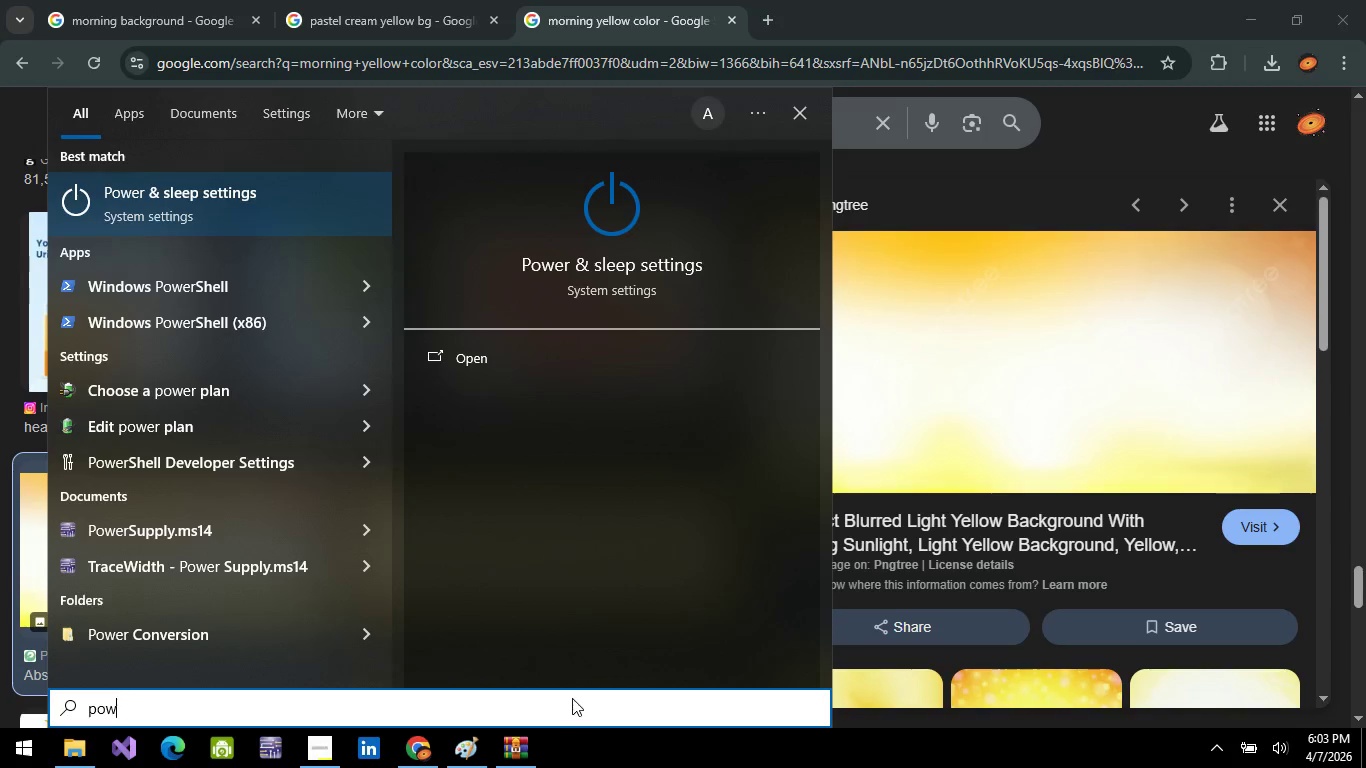 
hold_key(key=Backspace, duration=0.55)
 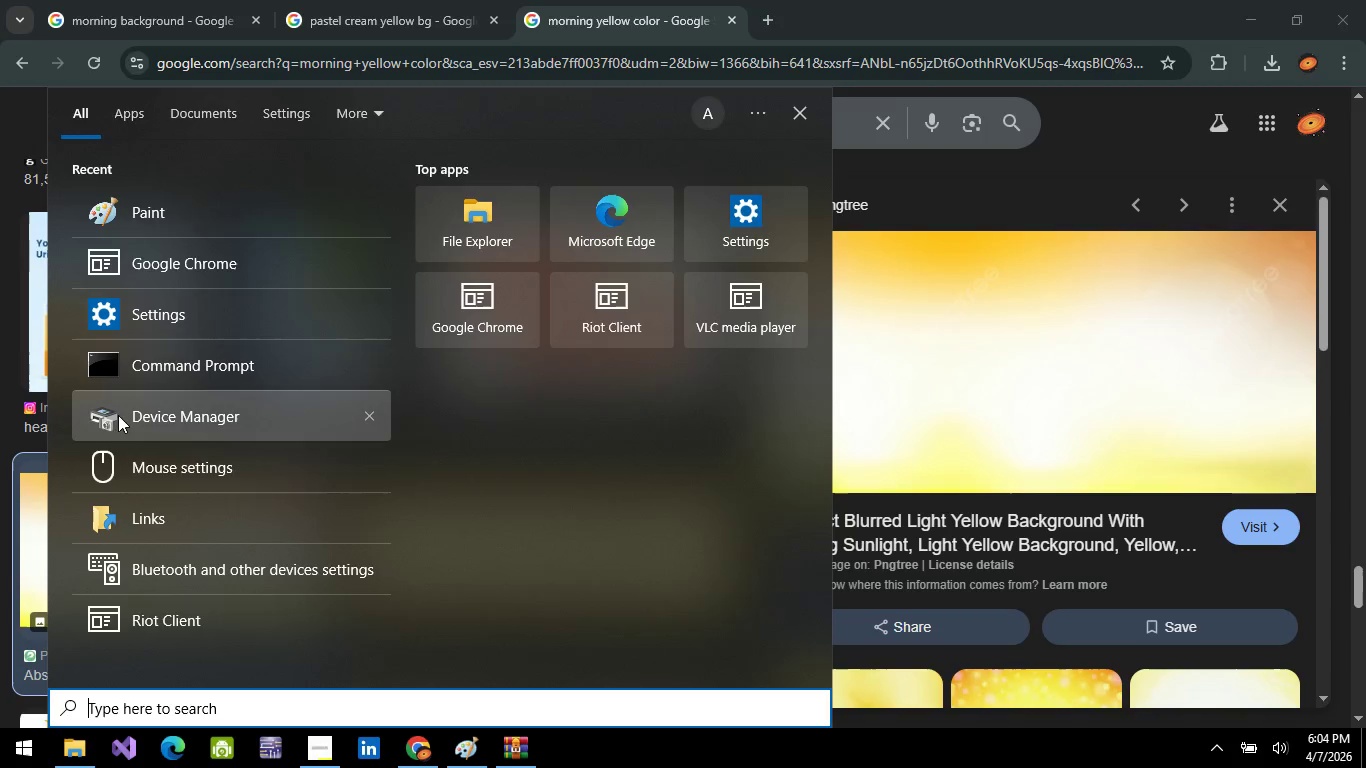 
scroll: coordinate [200, 396], scroll_direction: down, amount: 1.0
 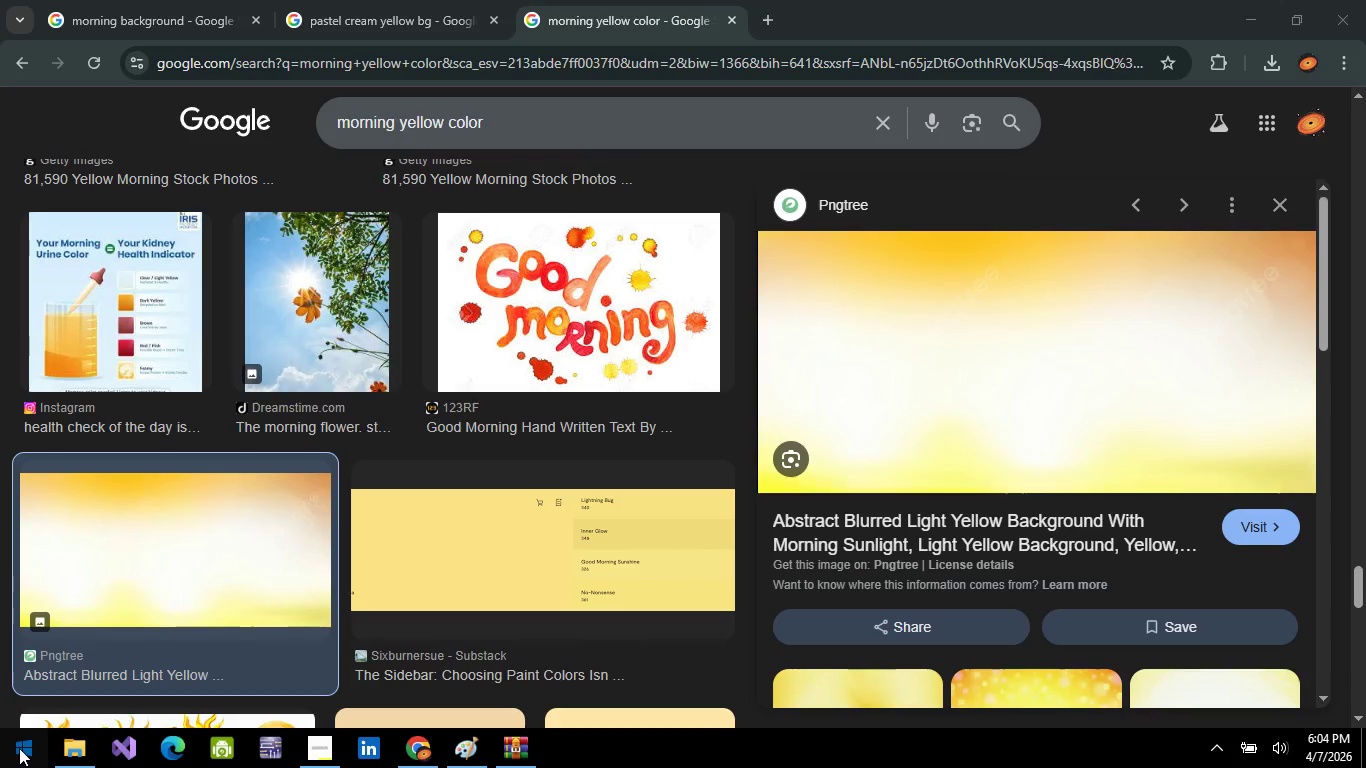 
double_click([19, 748])
 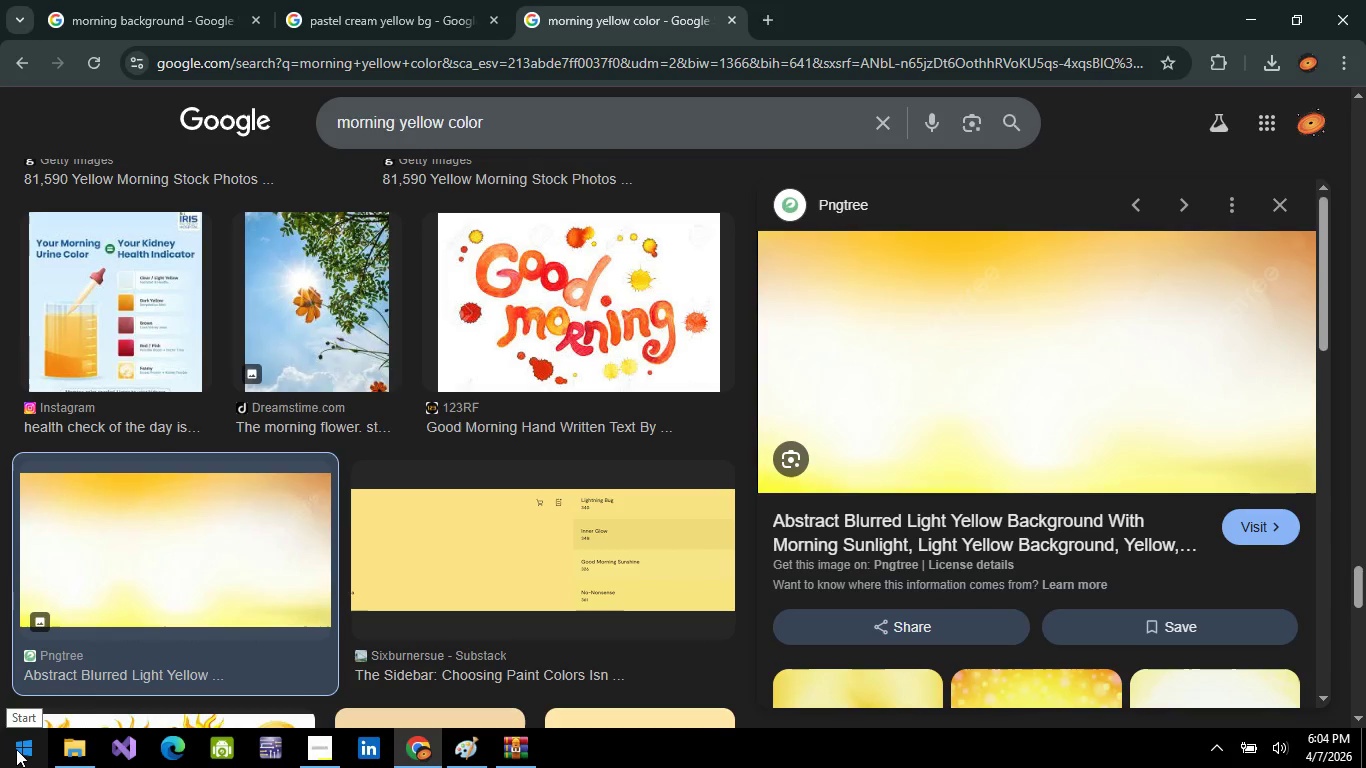 
left_click([16, 749])
 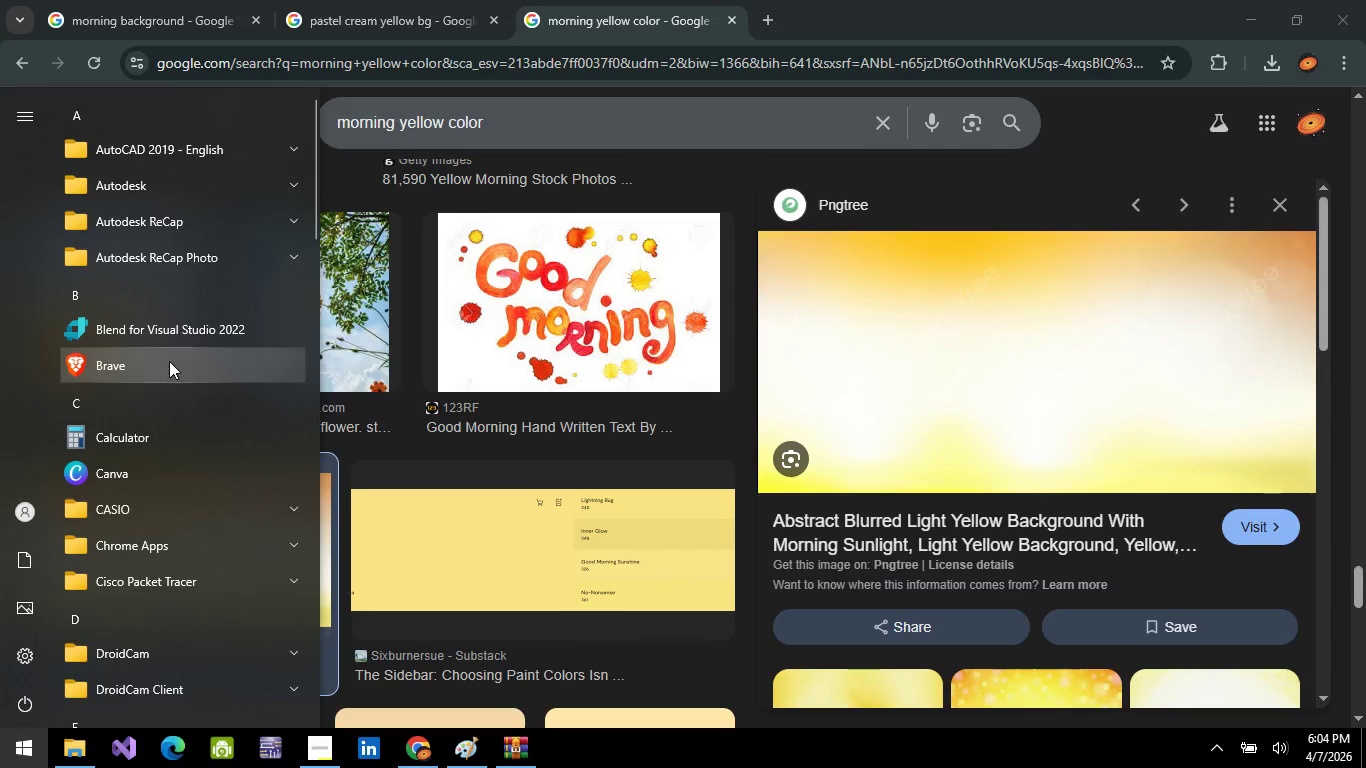 
scroll: coordinate [170, 535], scroll_direction: down, amount: 7.0
 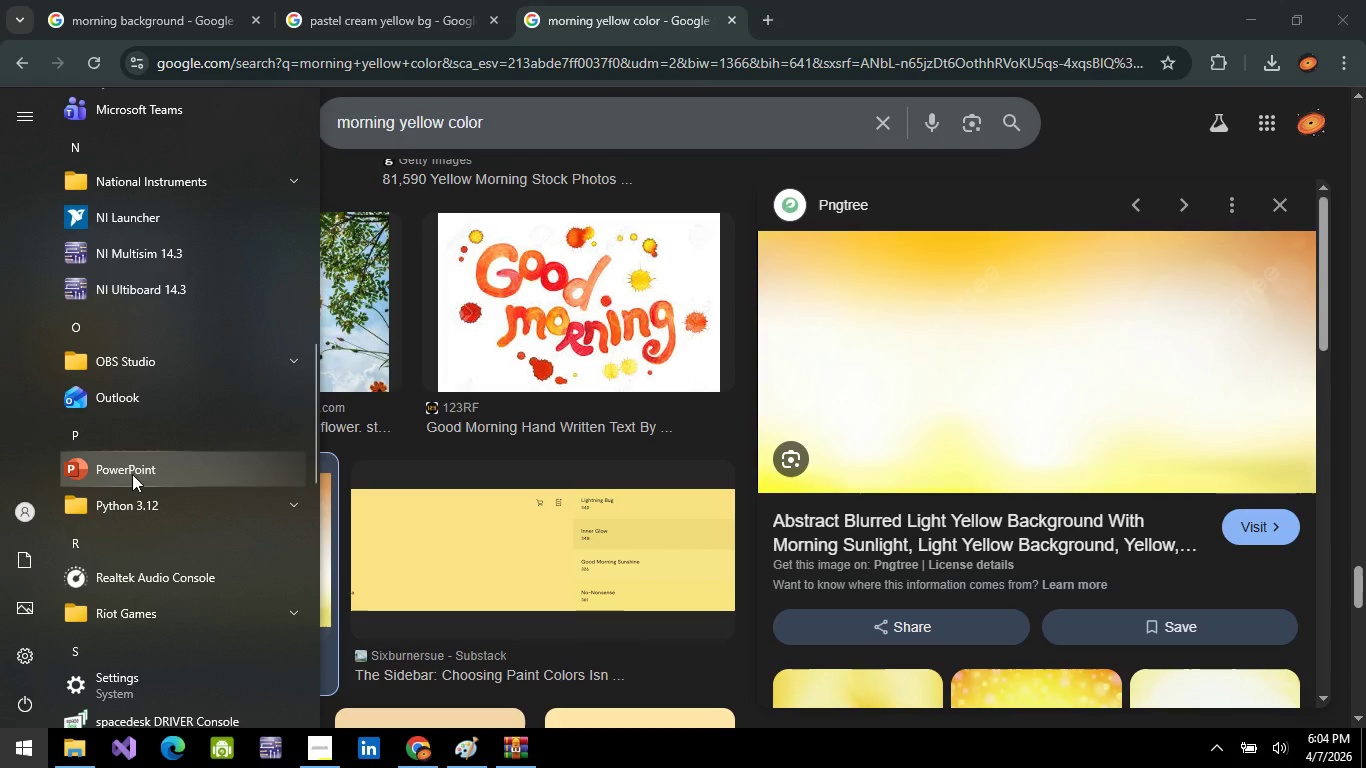 
left_click([132, 473])
 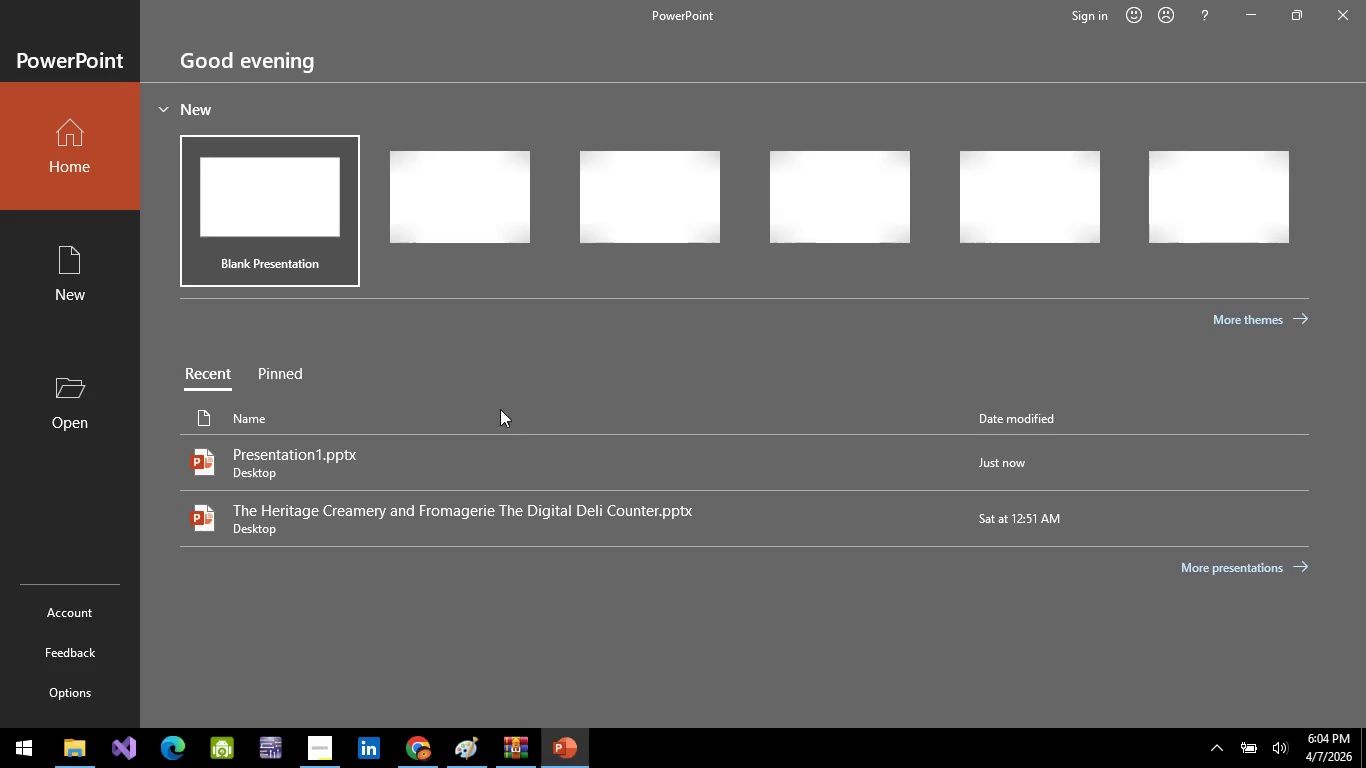 
left_click([325, 459])
 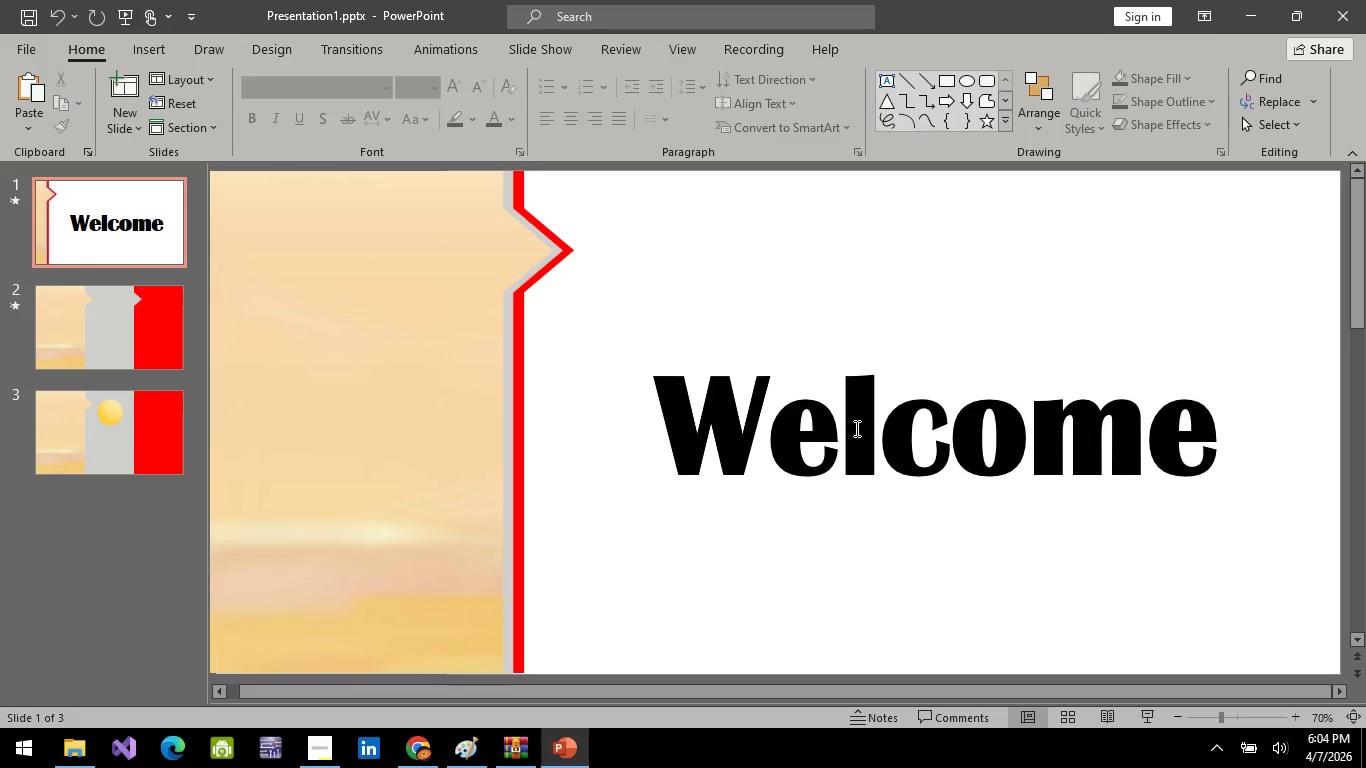 
left_click([332, 88])
 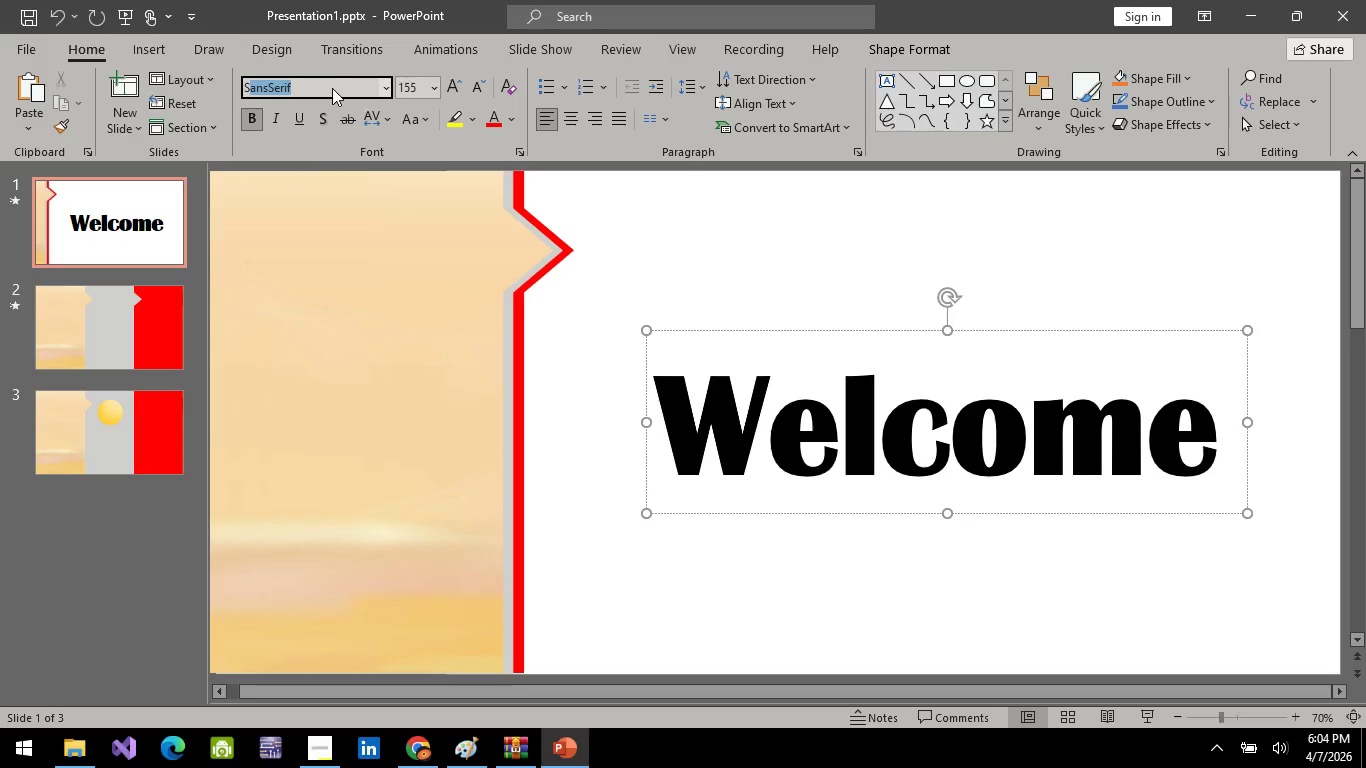 
type(se)
 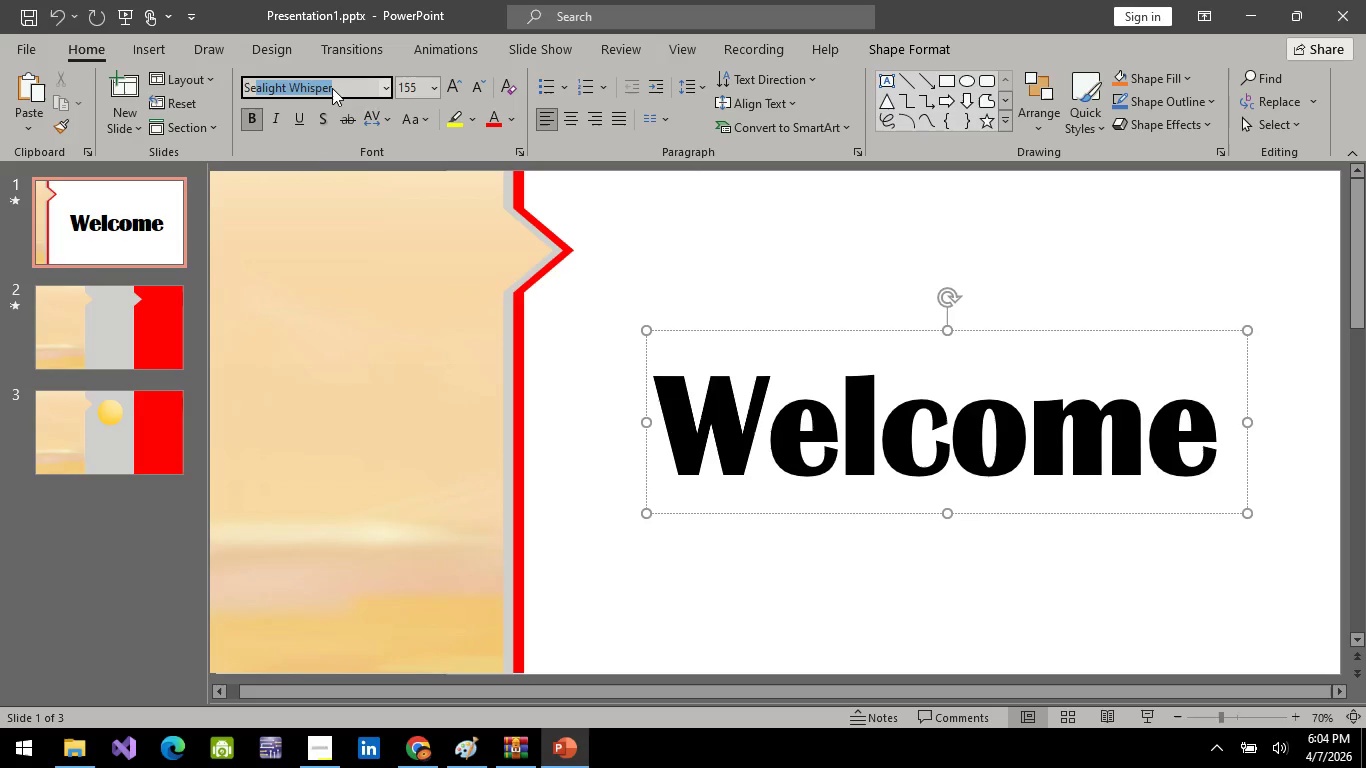 
key(Enter)
 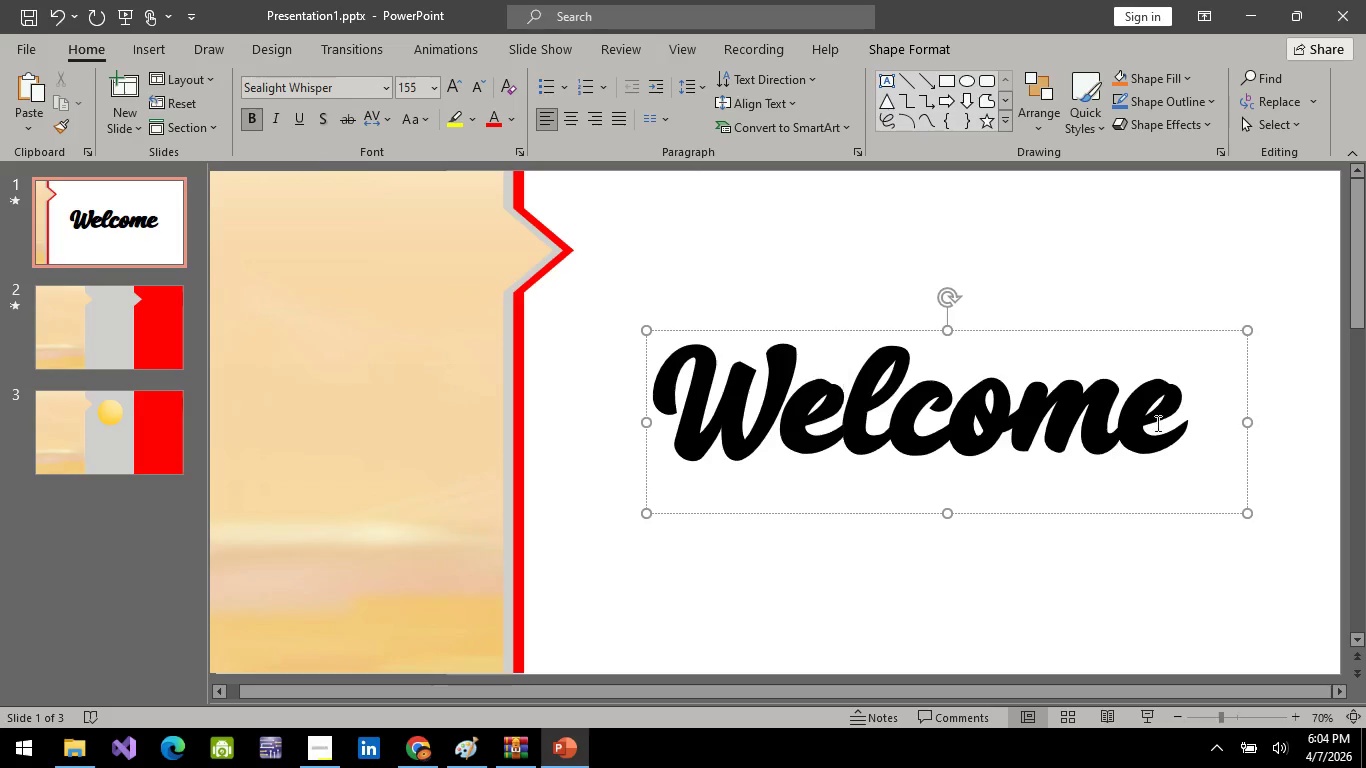 
left_click([1167, 420])
 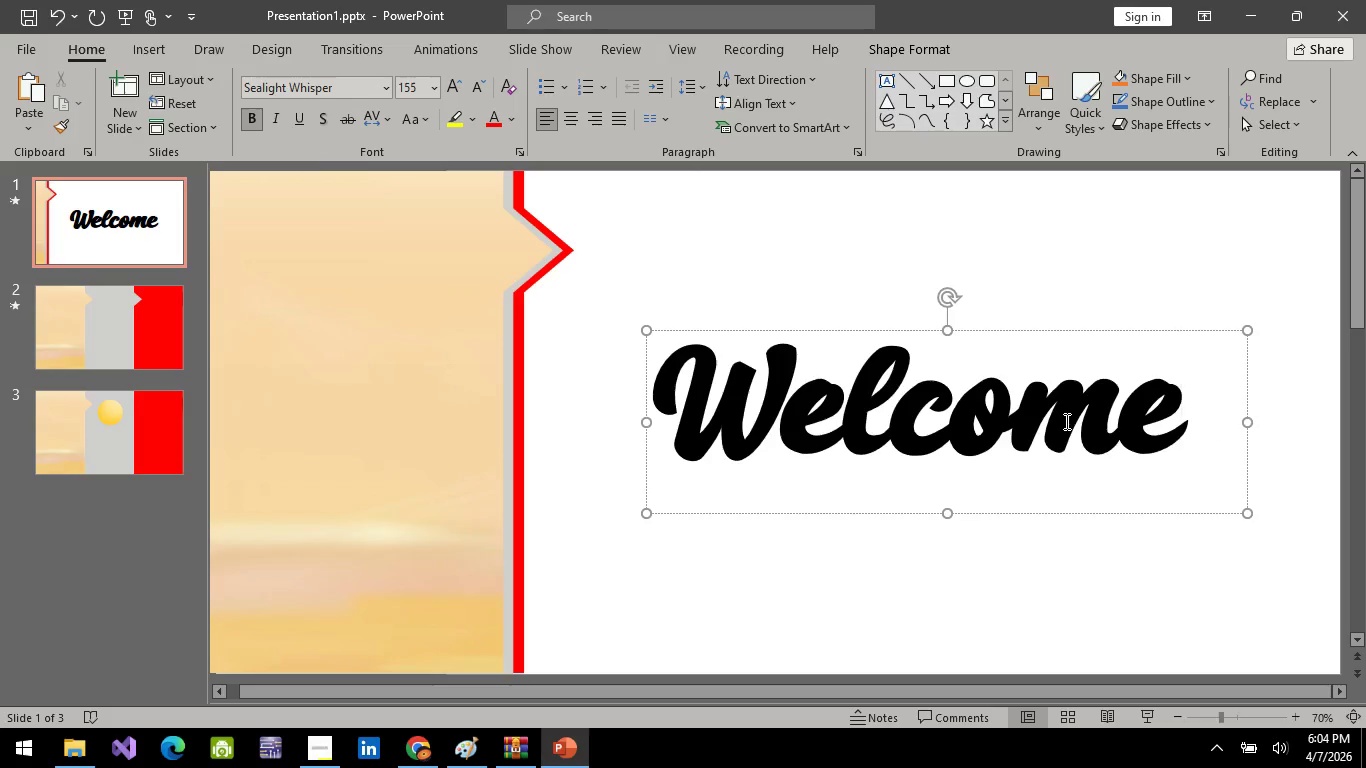 
key(Control+A)
 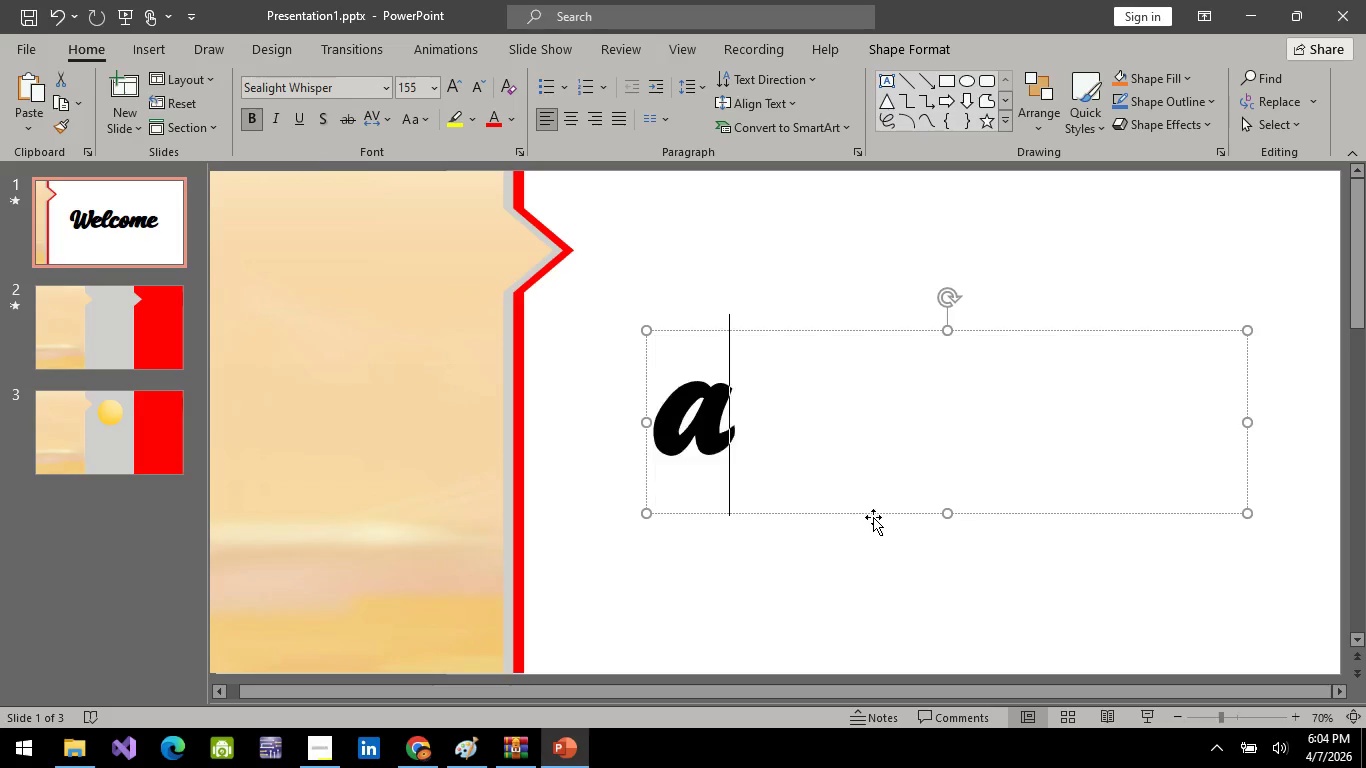 
key(A)
 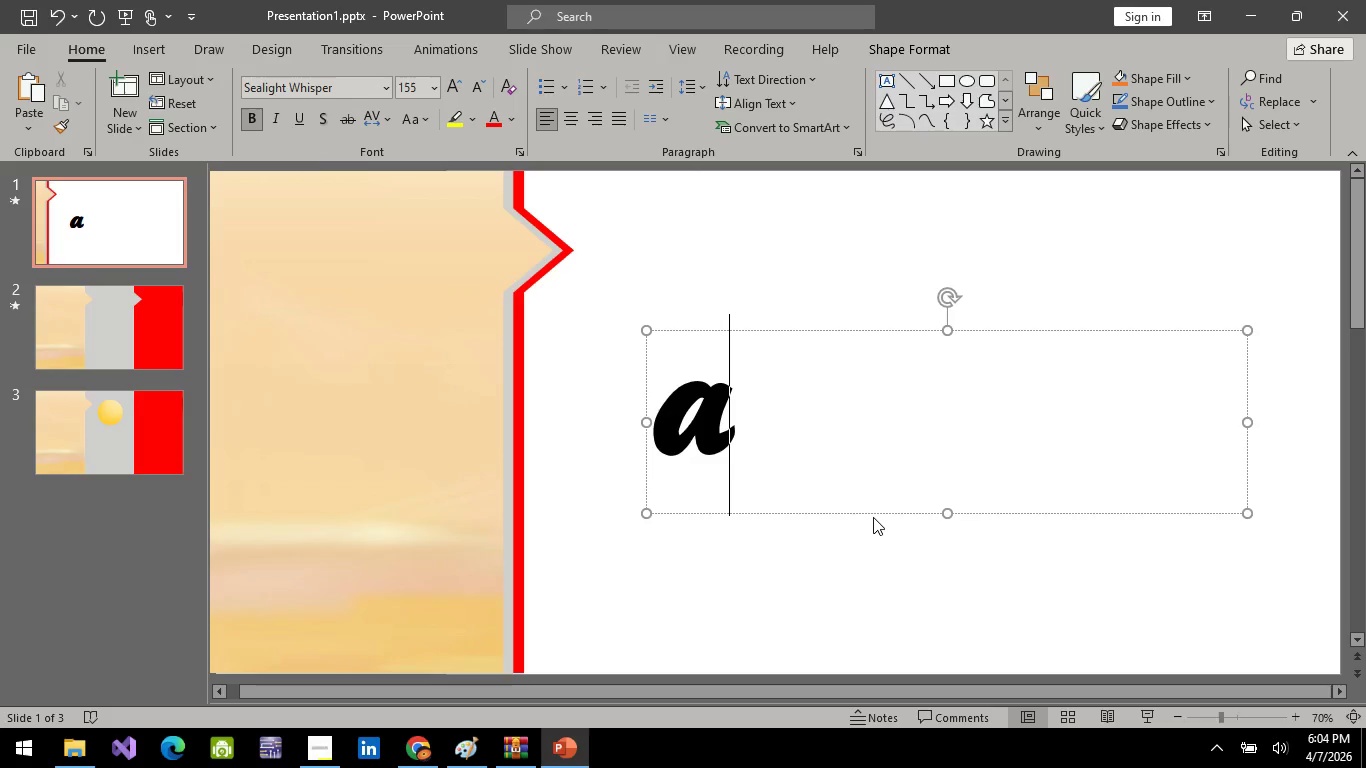 
key(Control+Z)
 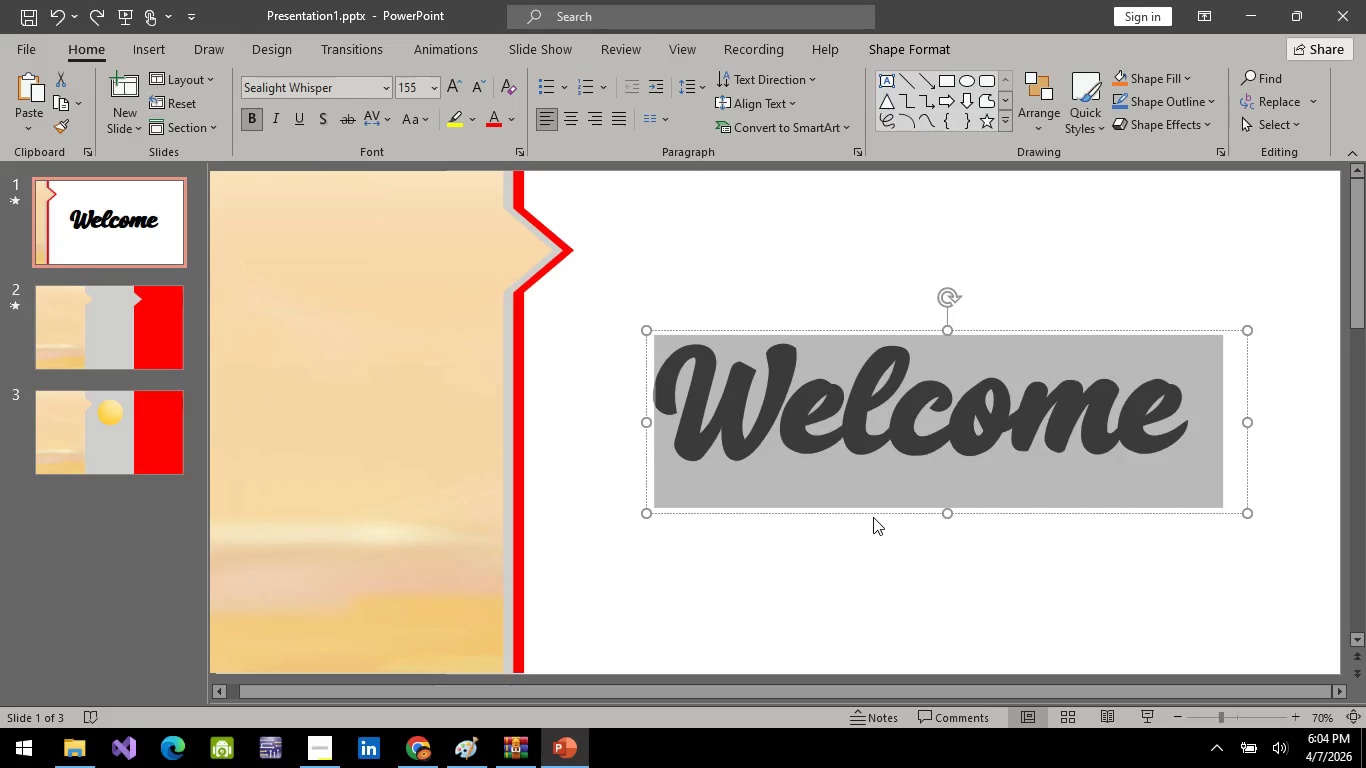 
key(Alt+AltLeft)
 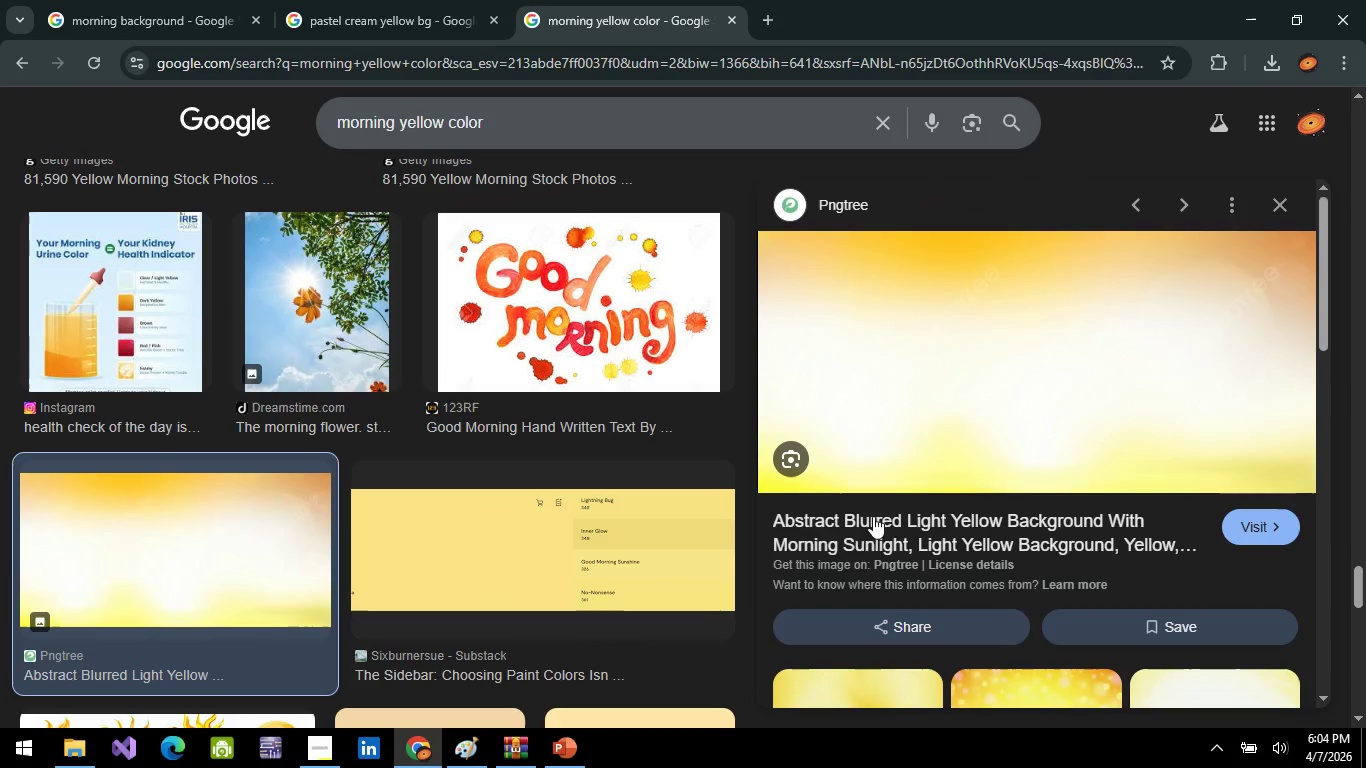 
key(Alt+Tab)
 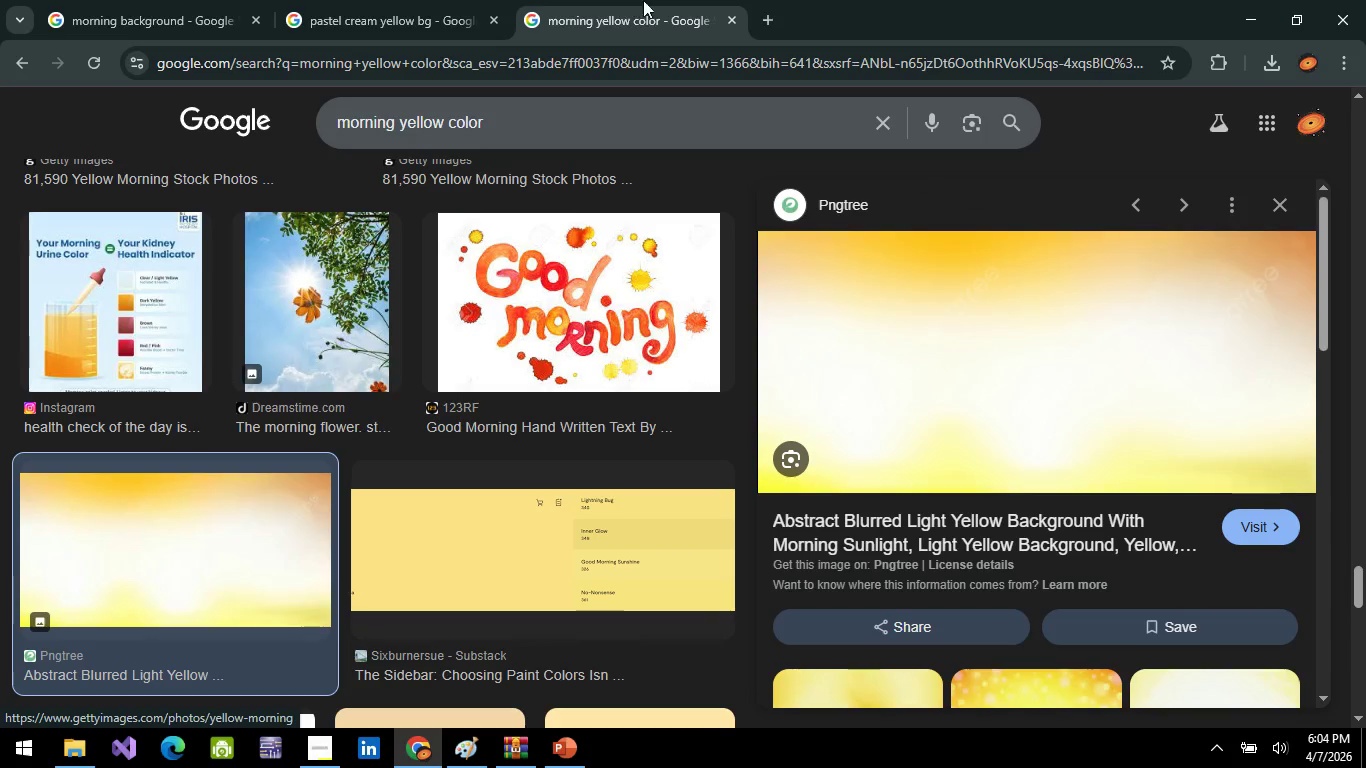 
mouse_move([360, 288])
 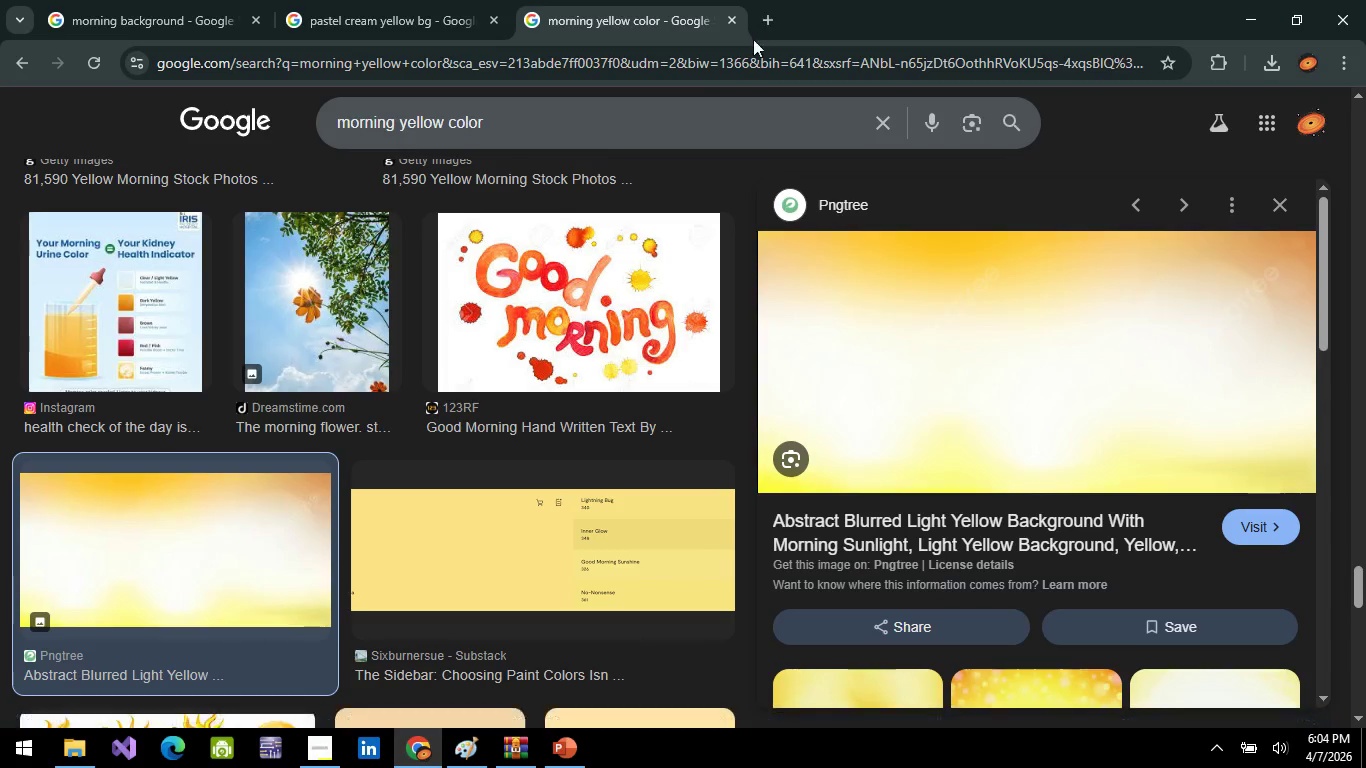 
left_click([753, 61])
 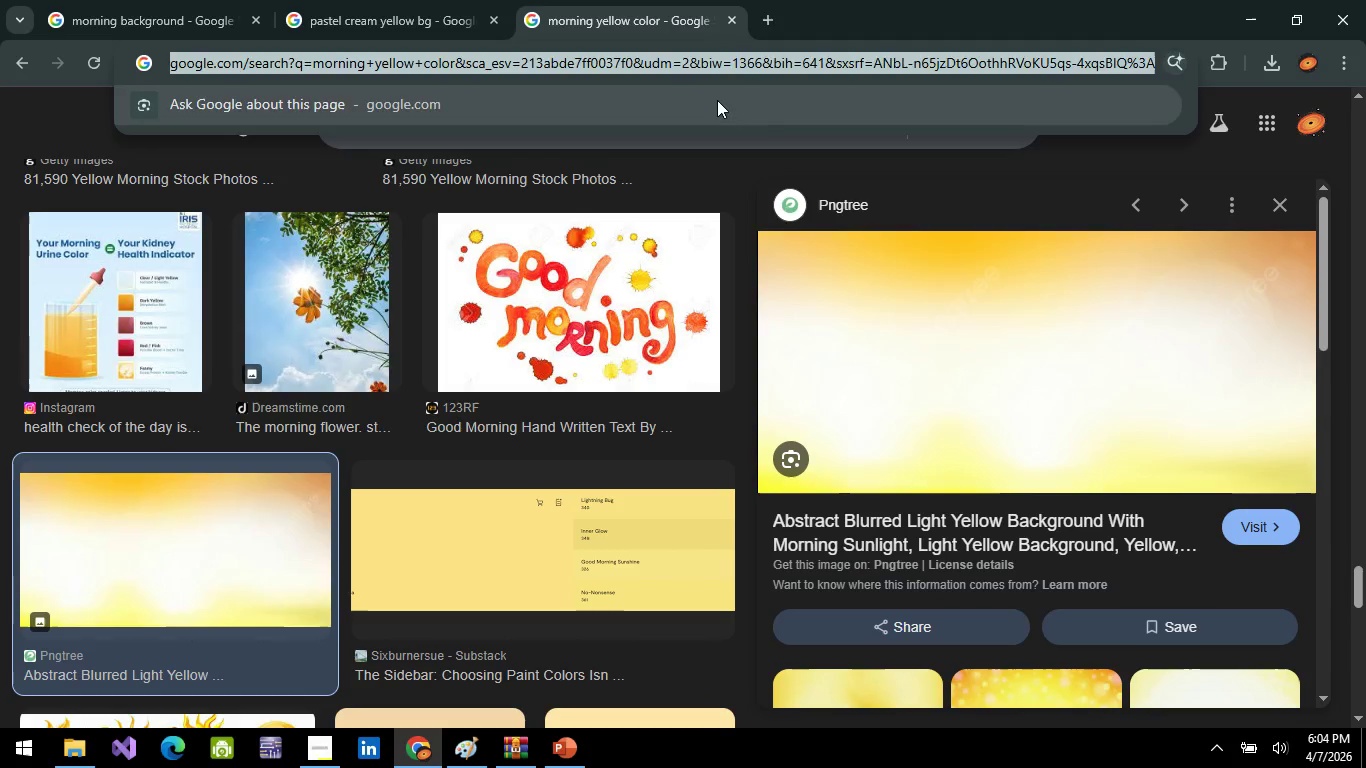 
type(beach bg)
 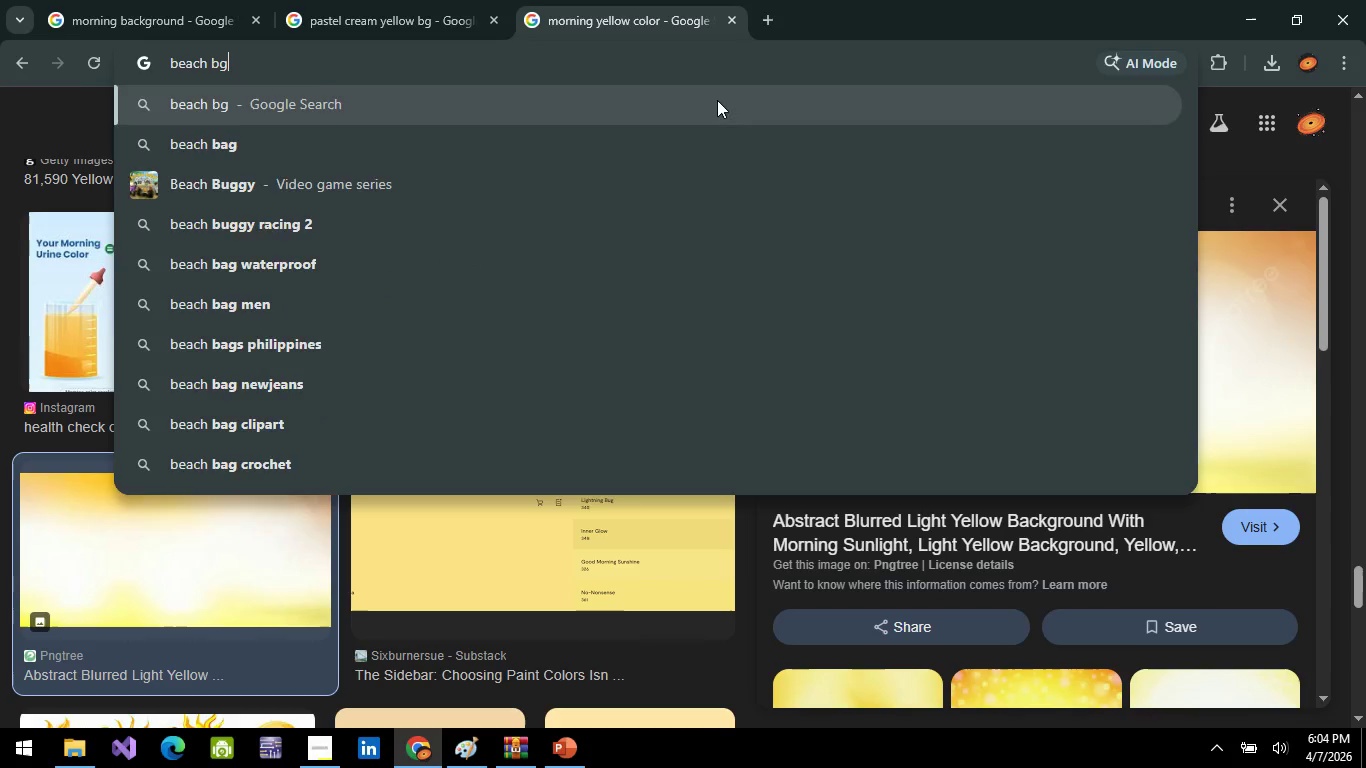 
key(Enter)
 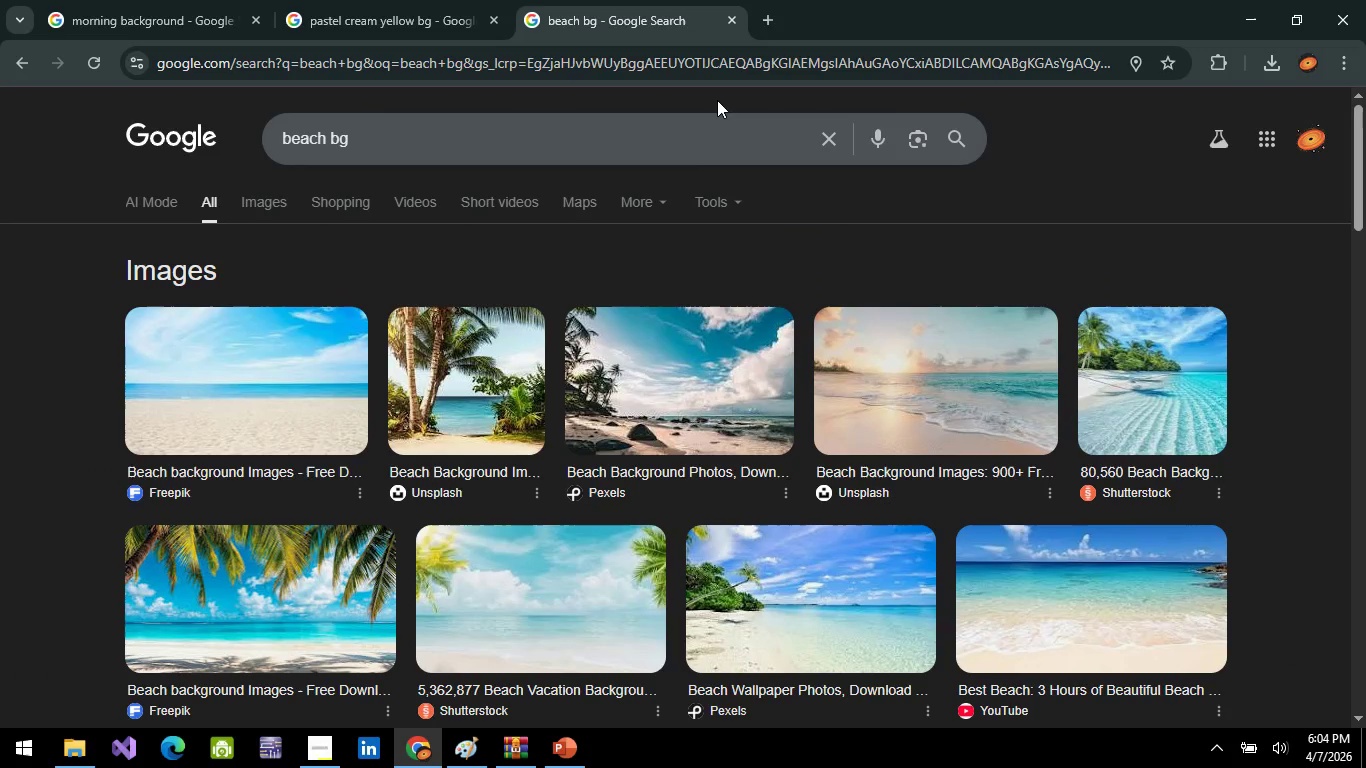 
wait(11.53)
 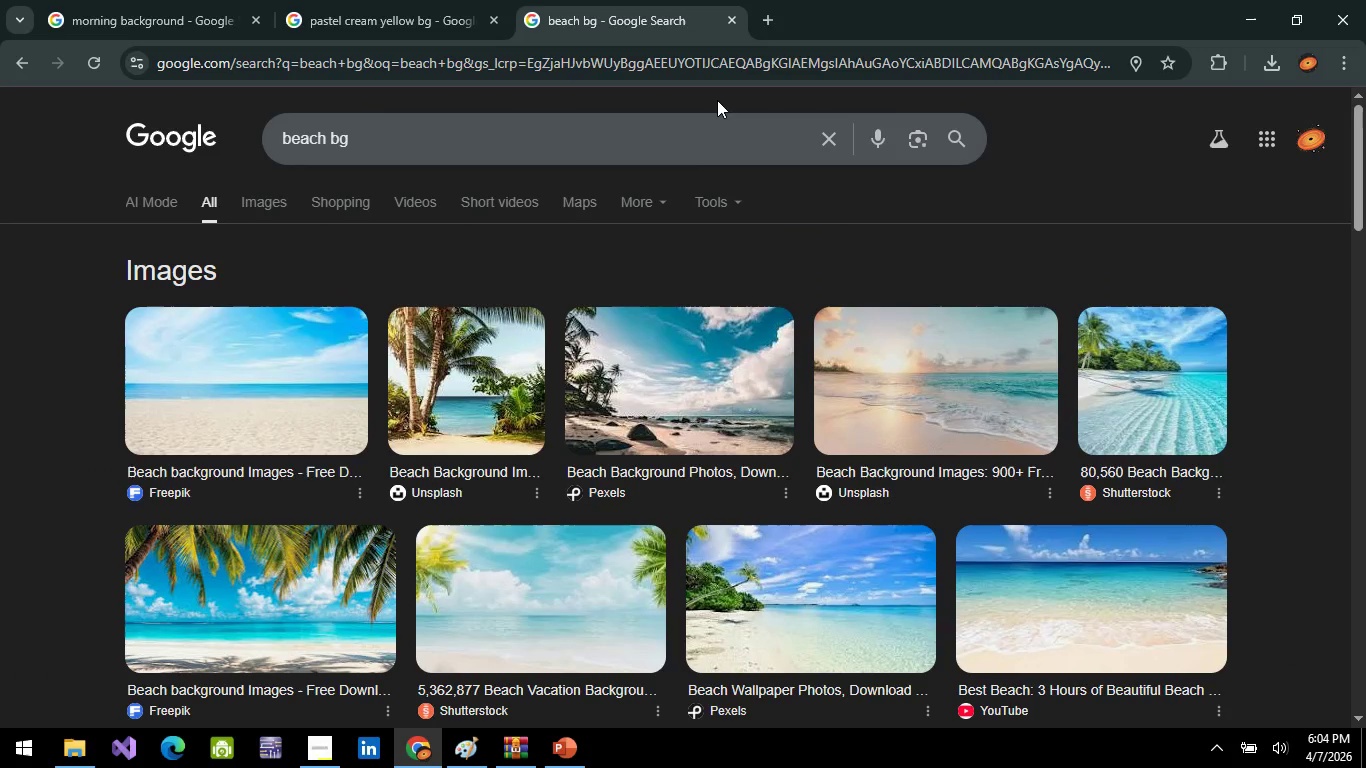 
left_click([253, 609])
 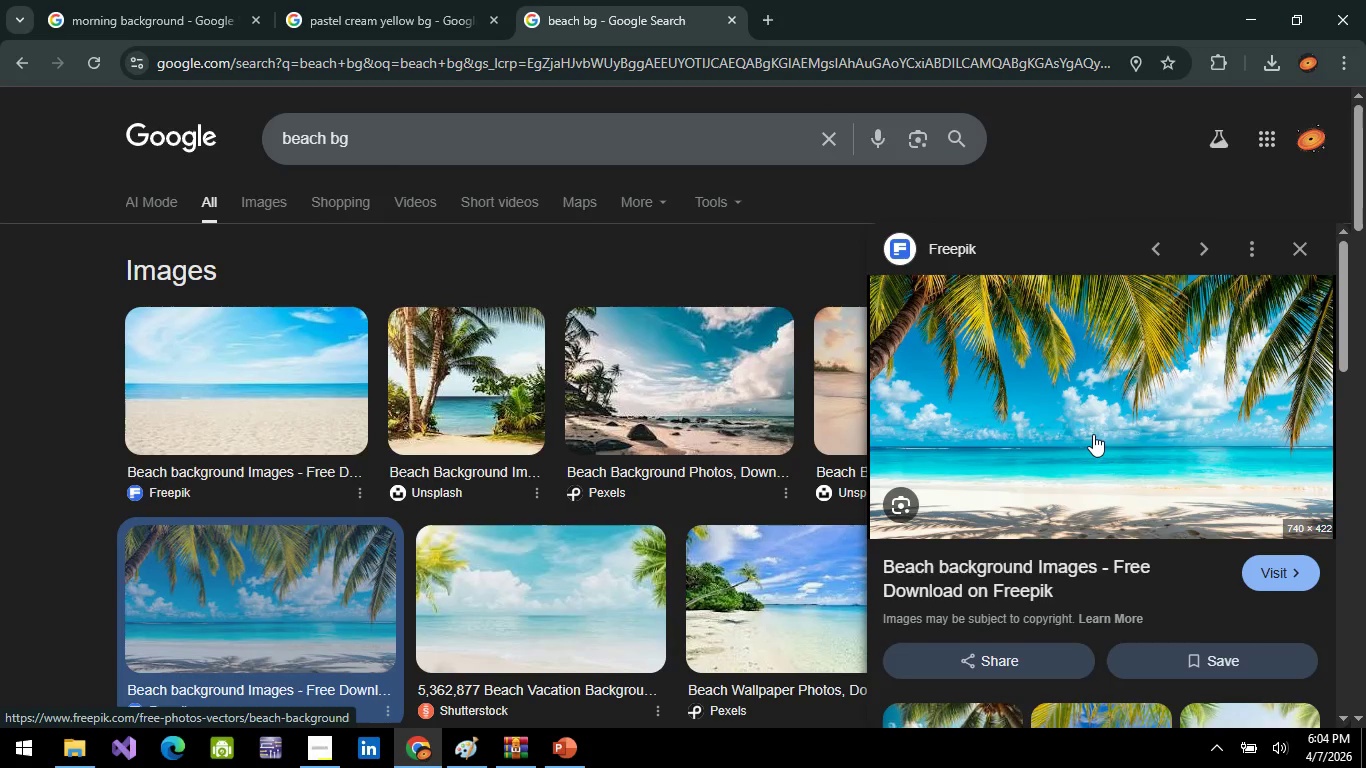 
right_click([1093, 434])
 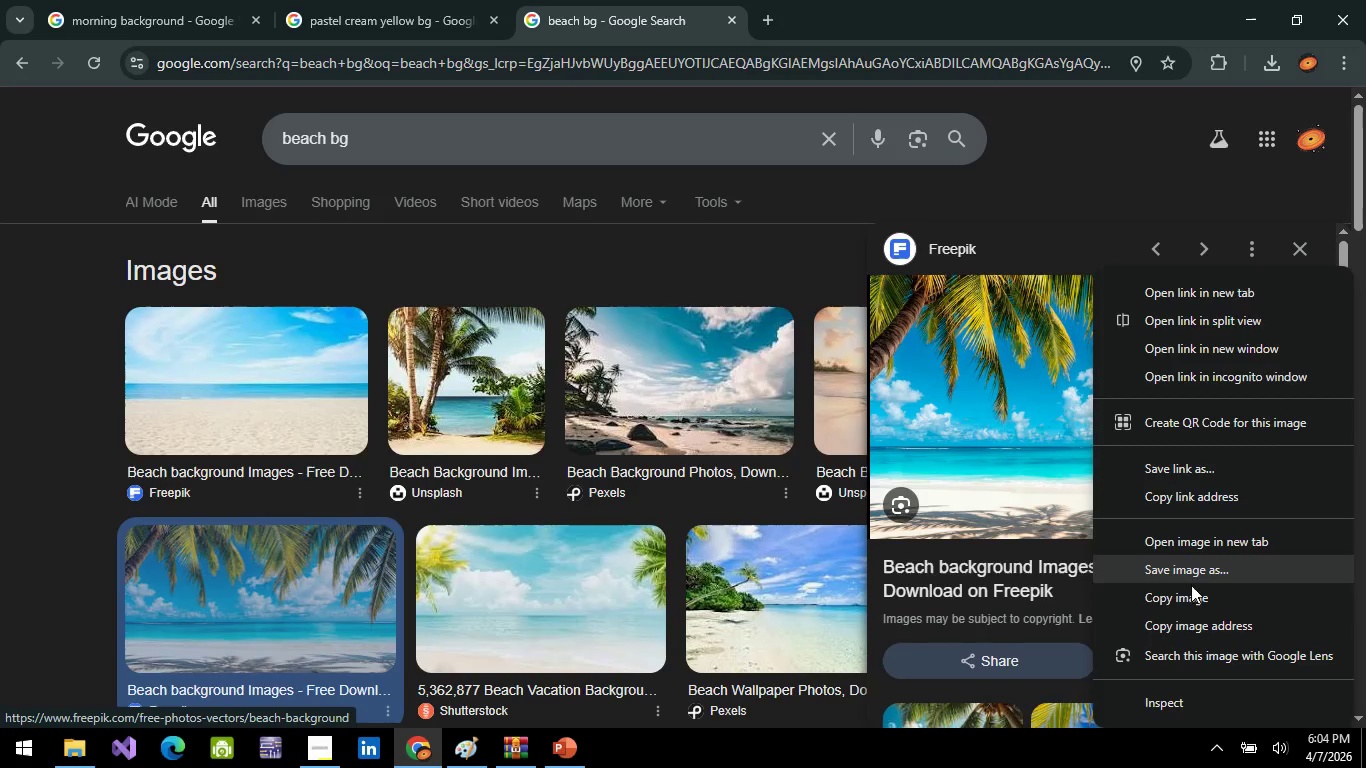 
left_click([1192, 600])
 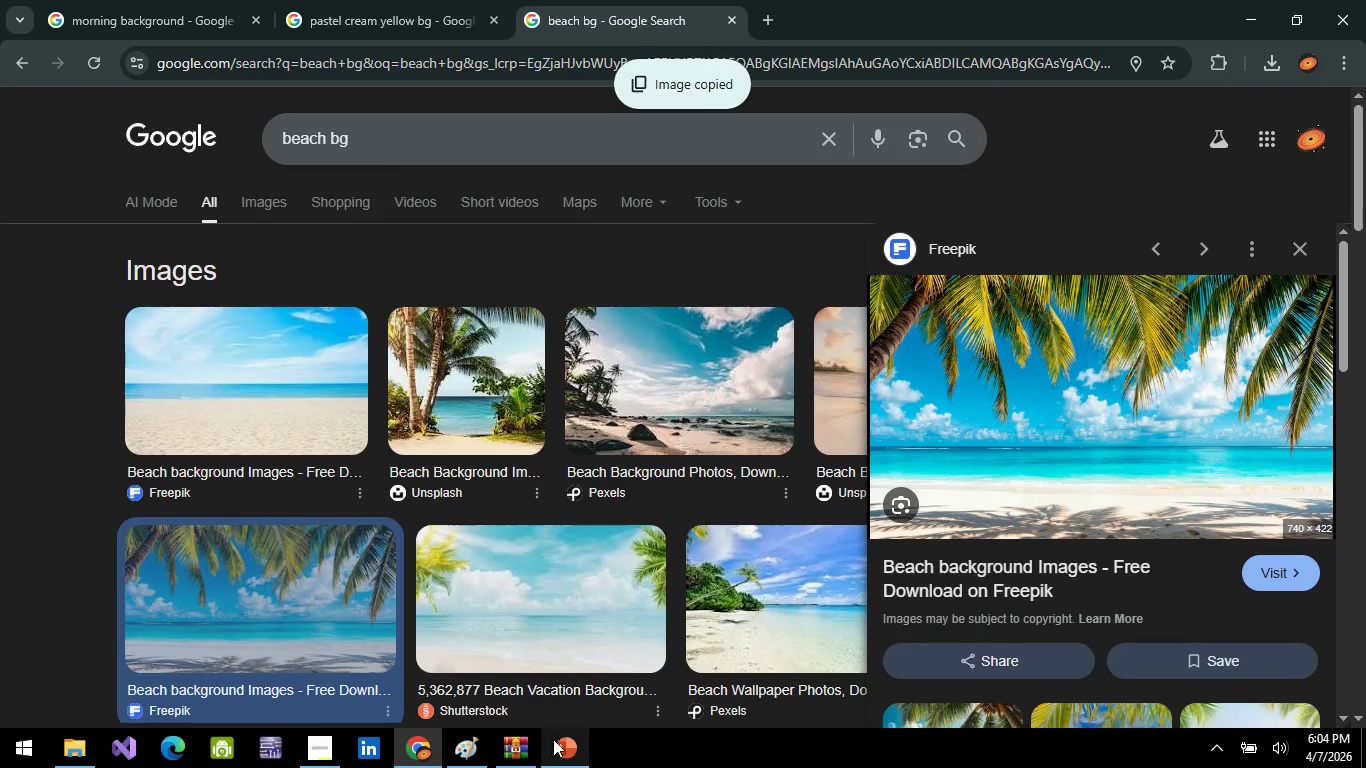 
left_click_drag(start_coordinate=[547, 755], to_coordinate=[552, 757])
 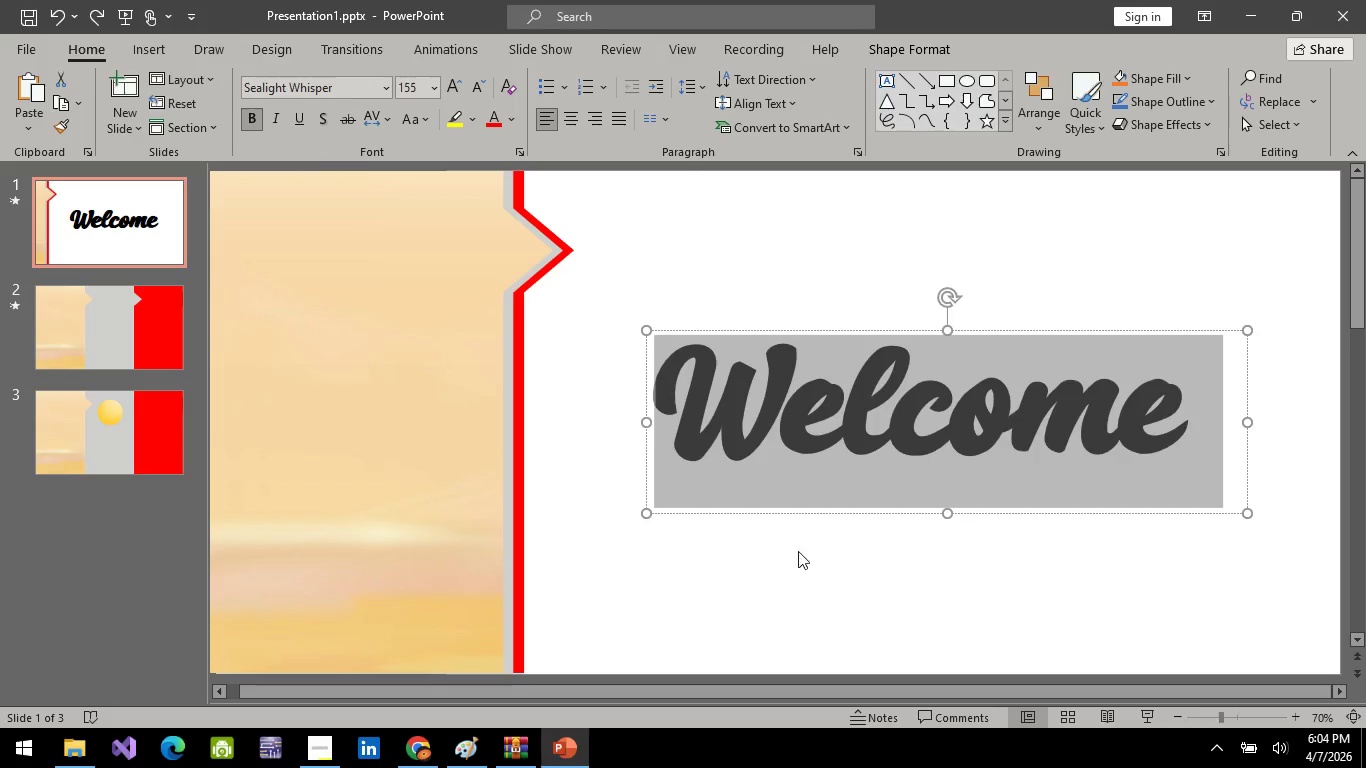 
key(Control+V)
 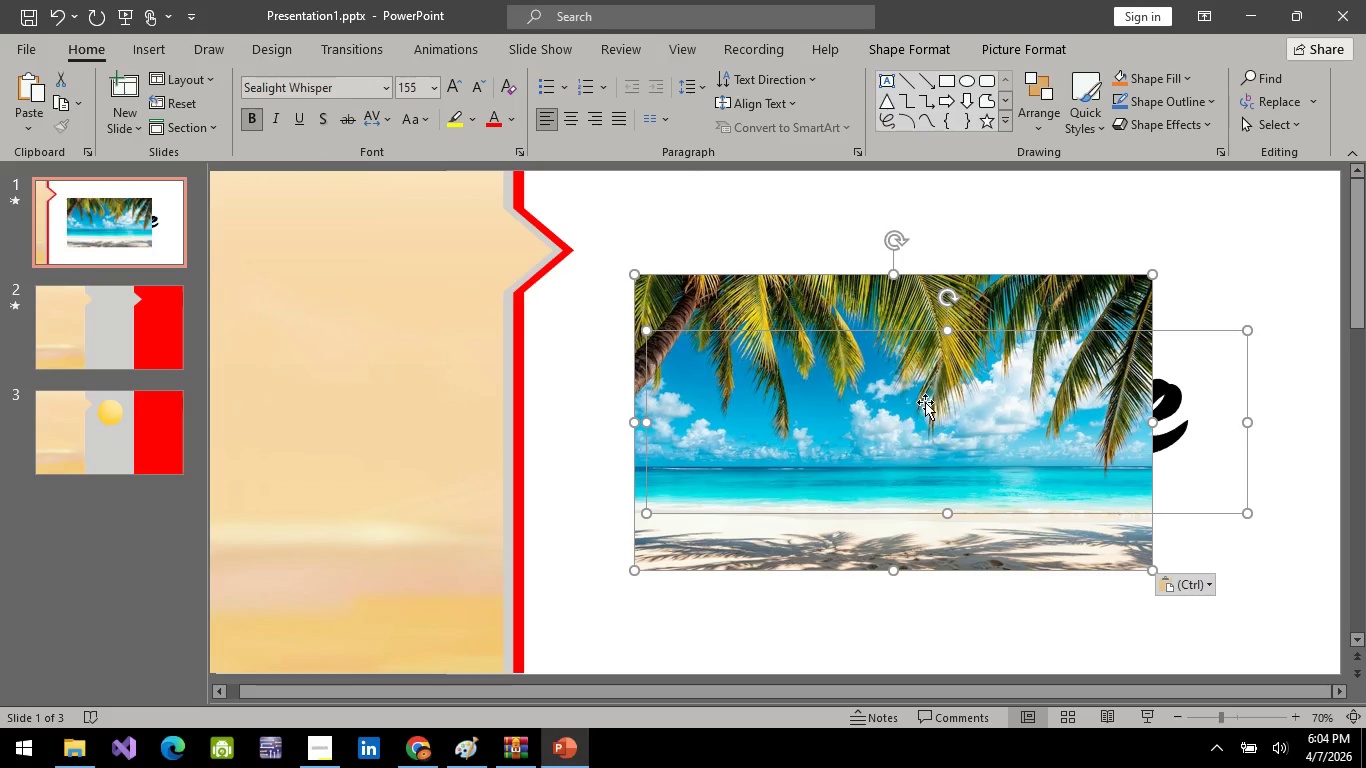 
hold_key(key=ControlLeft, duration=0.59)
scroll: coordinate [940, 510], scroll_direction: down, amount: 2.0
 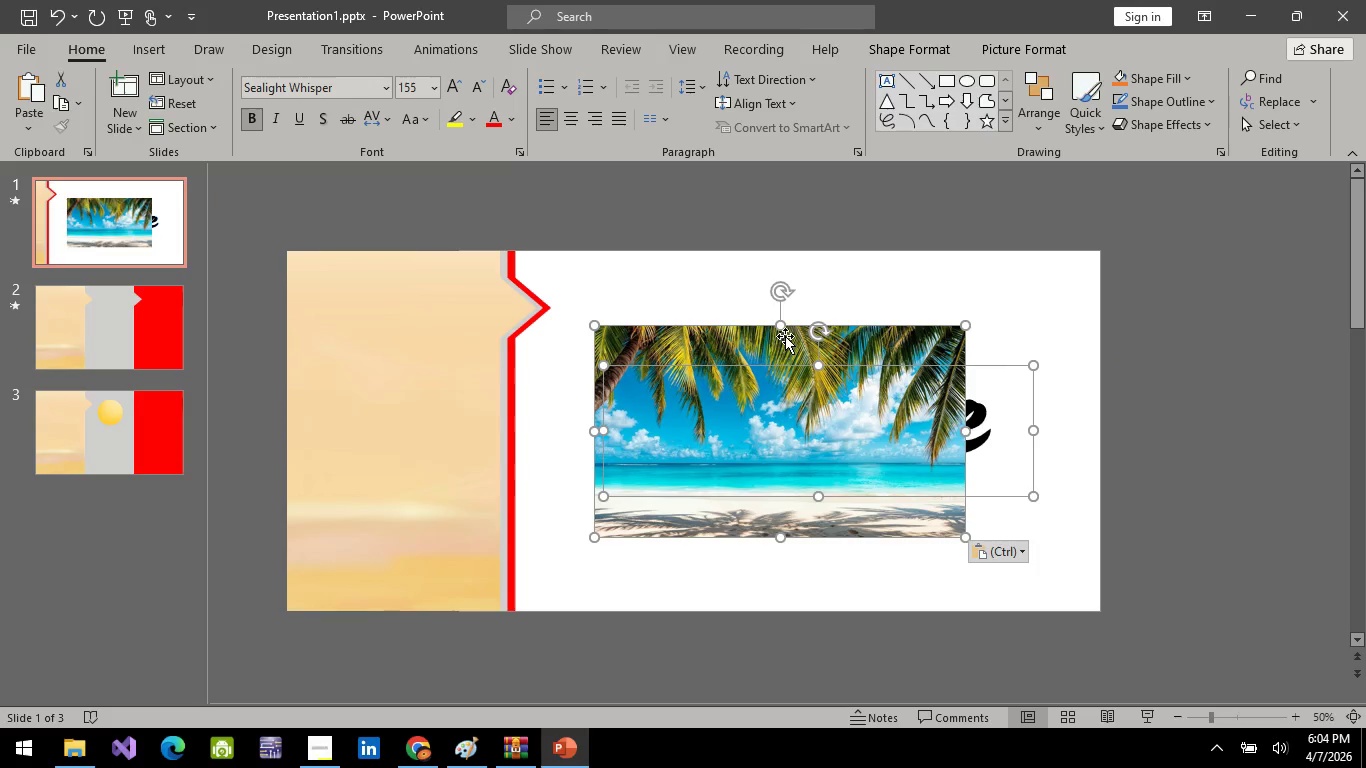 
left_click_drag(start_coordinate=[785, 336], to_coordinate=[651, 263])
 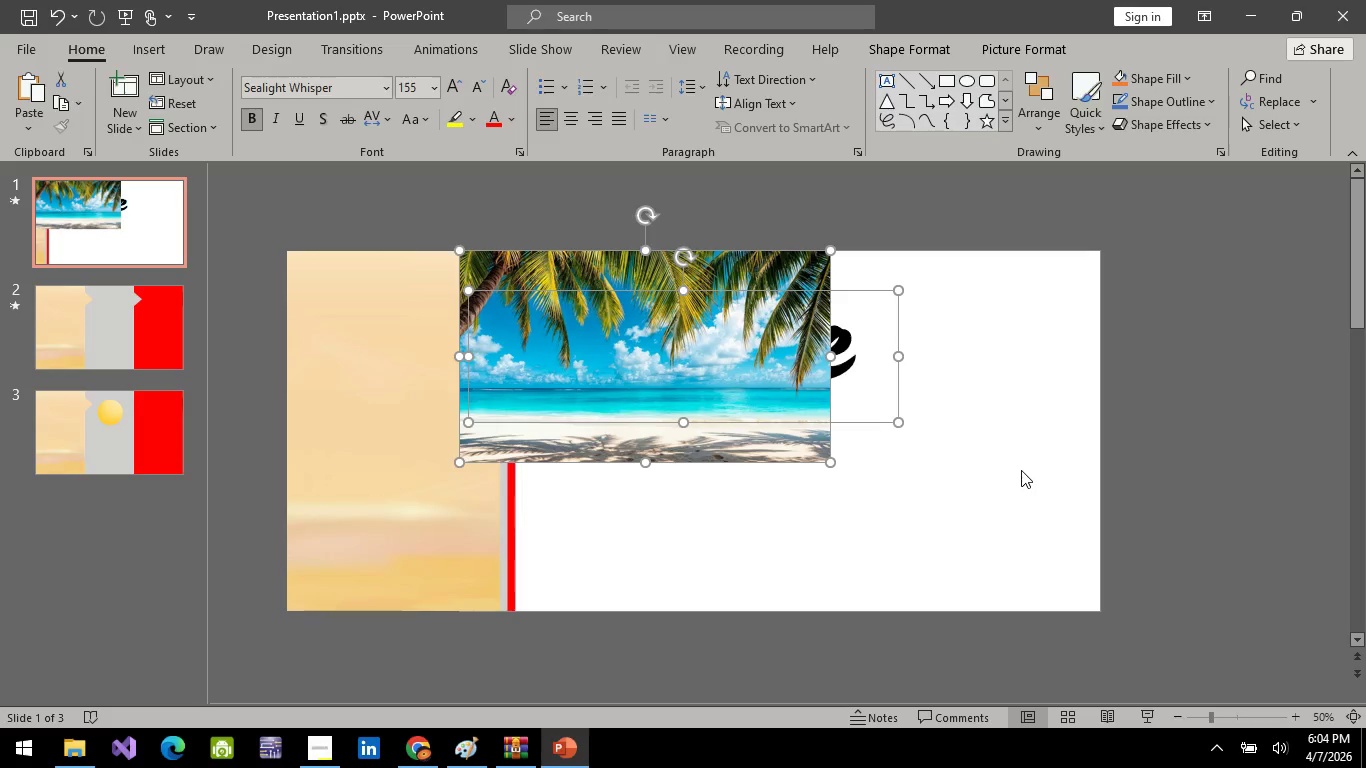 
double_click([880, 360])
 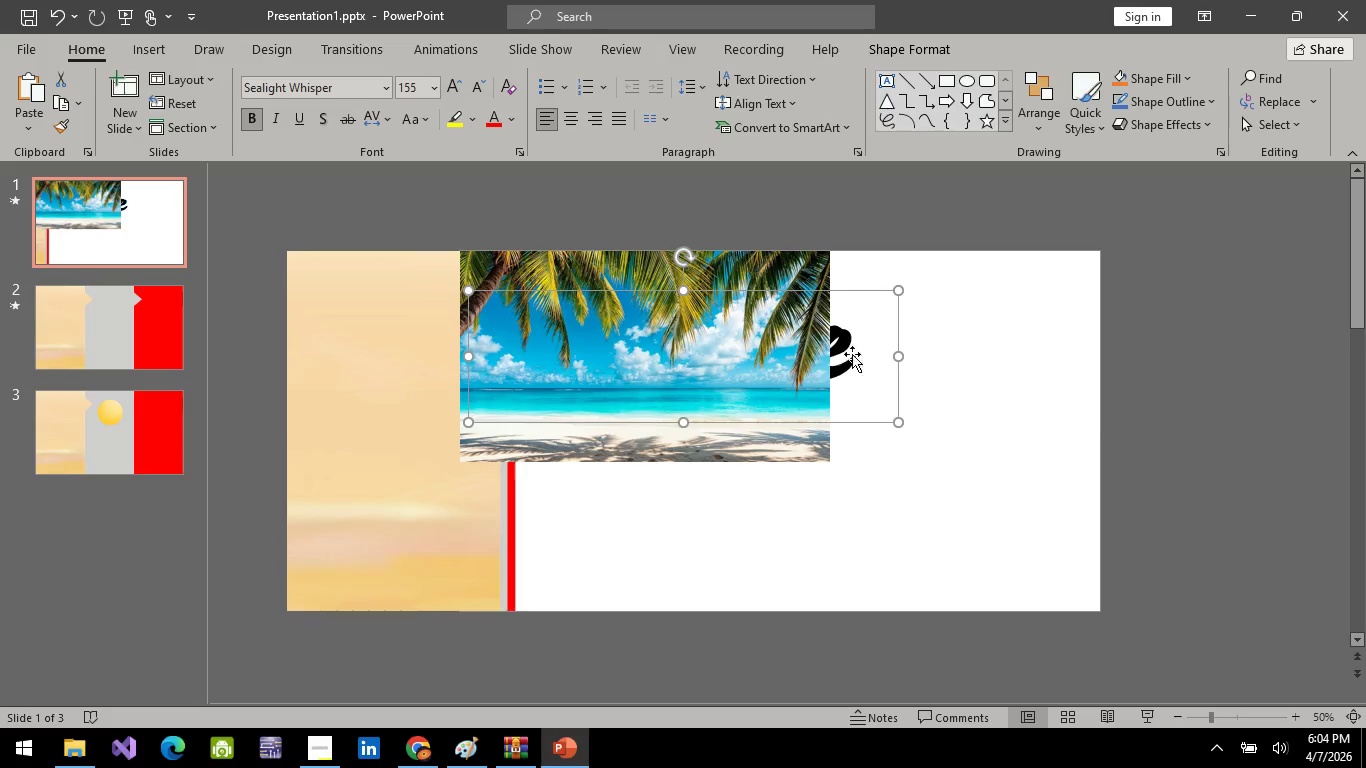 
left_click_drag(start_coordinate=[852, 354], to_coordinate=[892, 616])
 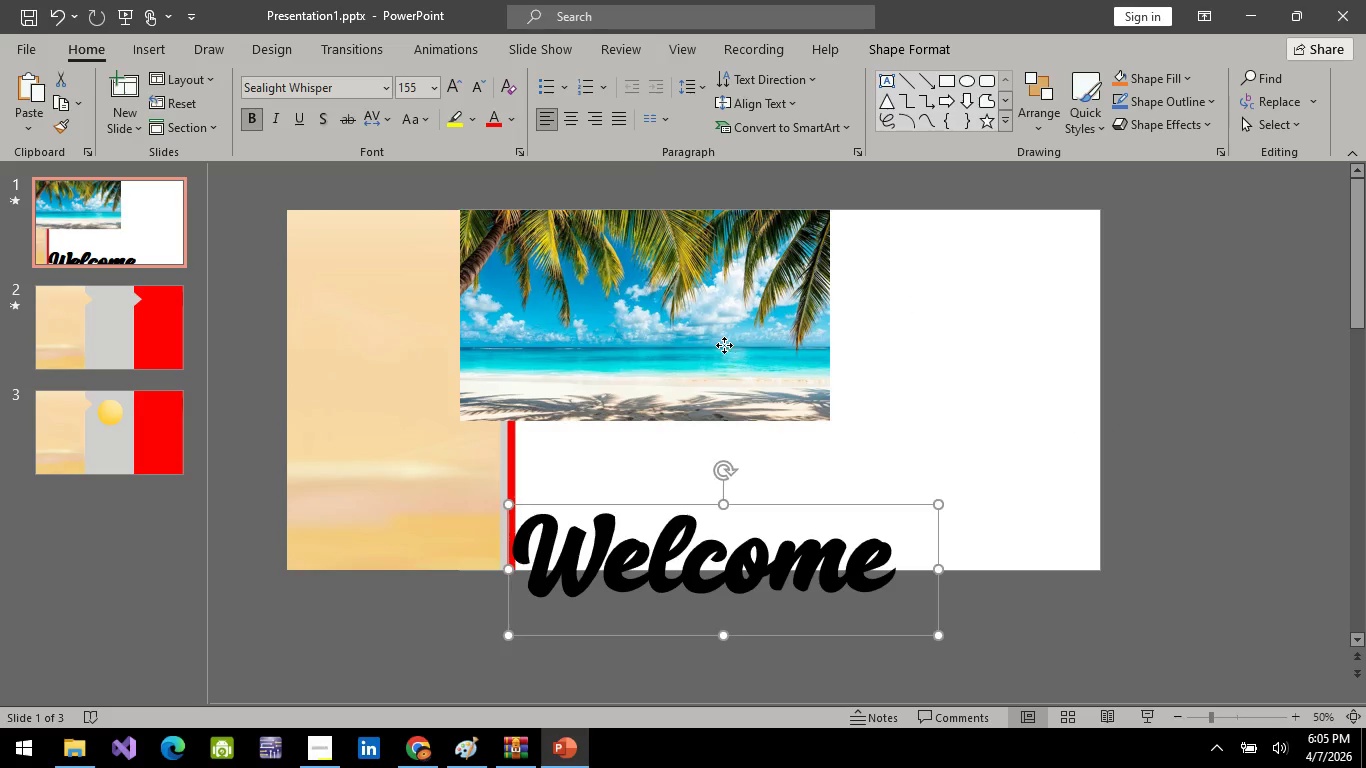 
left_click([724, 345])
 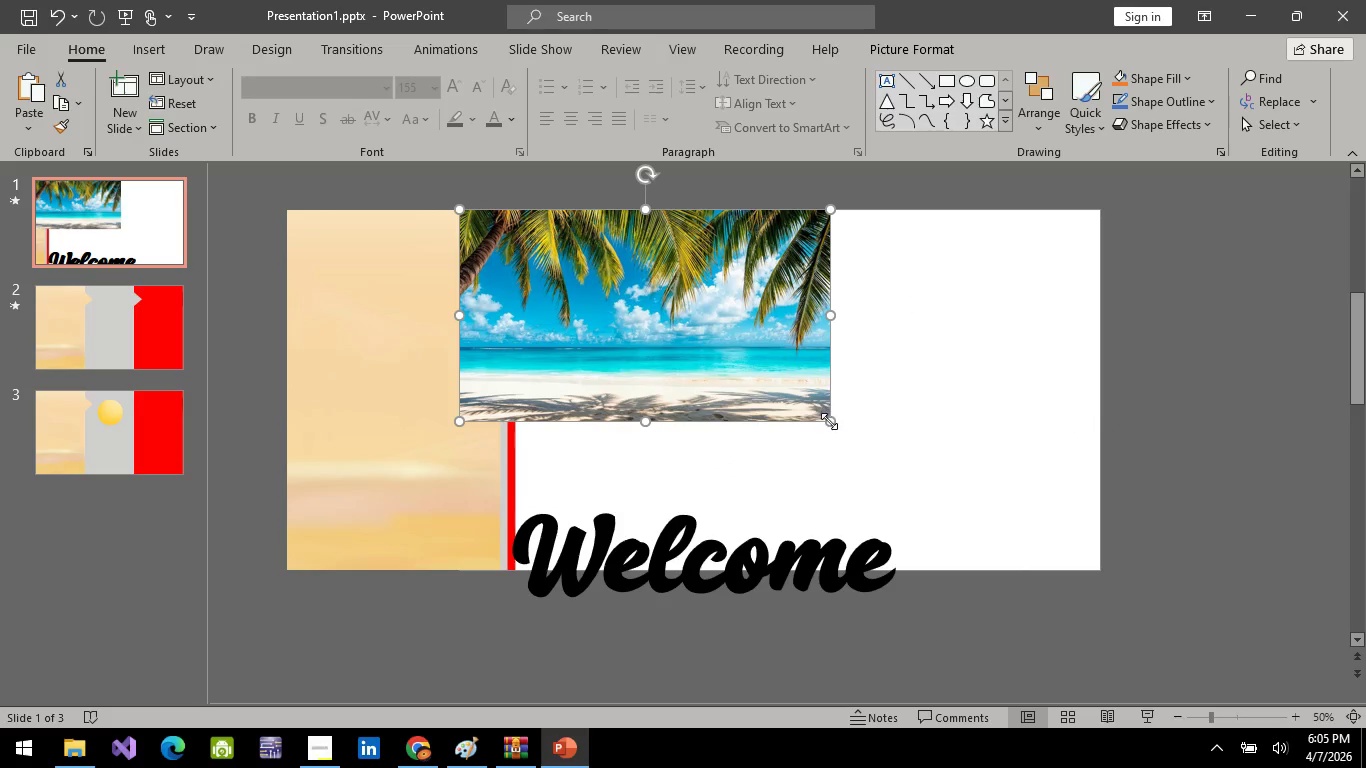 
left_click_drag(start_coordinate=[829, 421], to_coordinate=[1101, 566])
 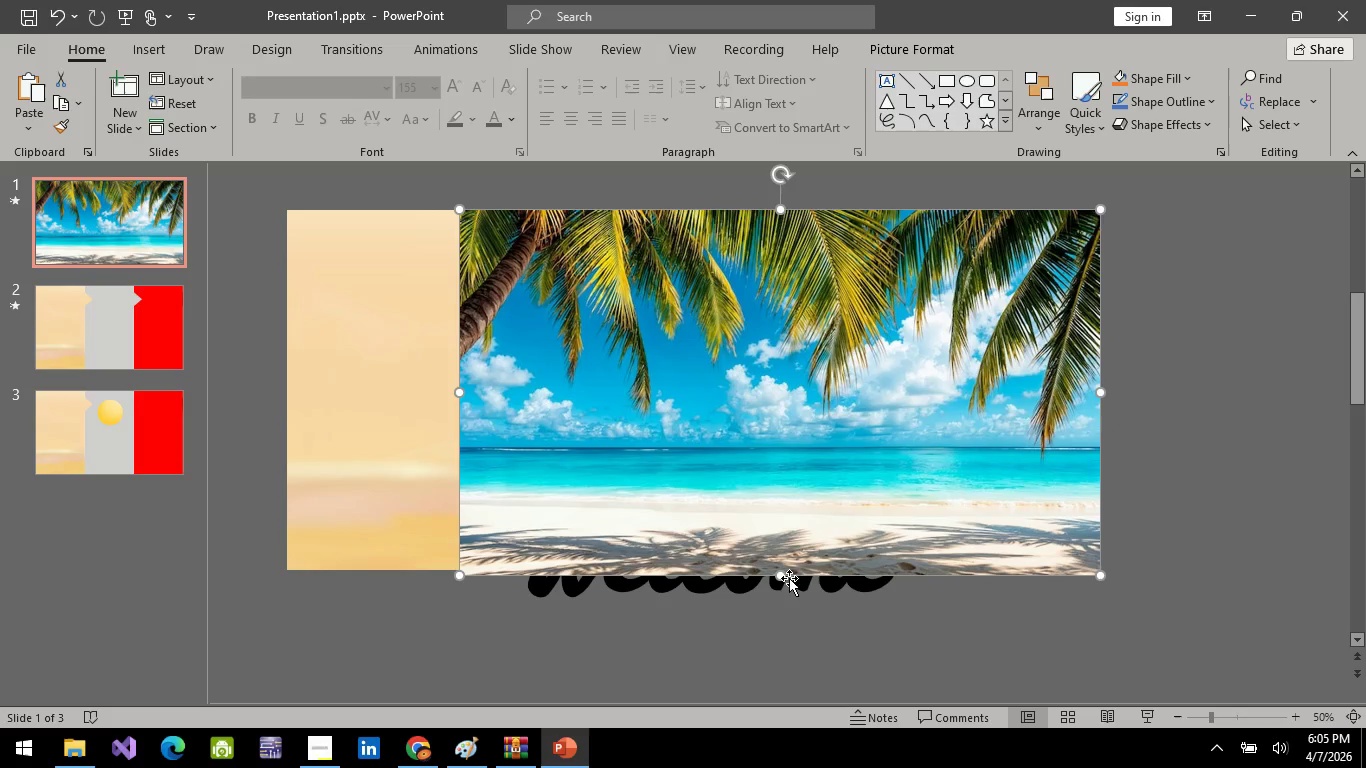 
left_click([789, 578])
 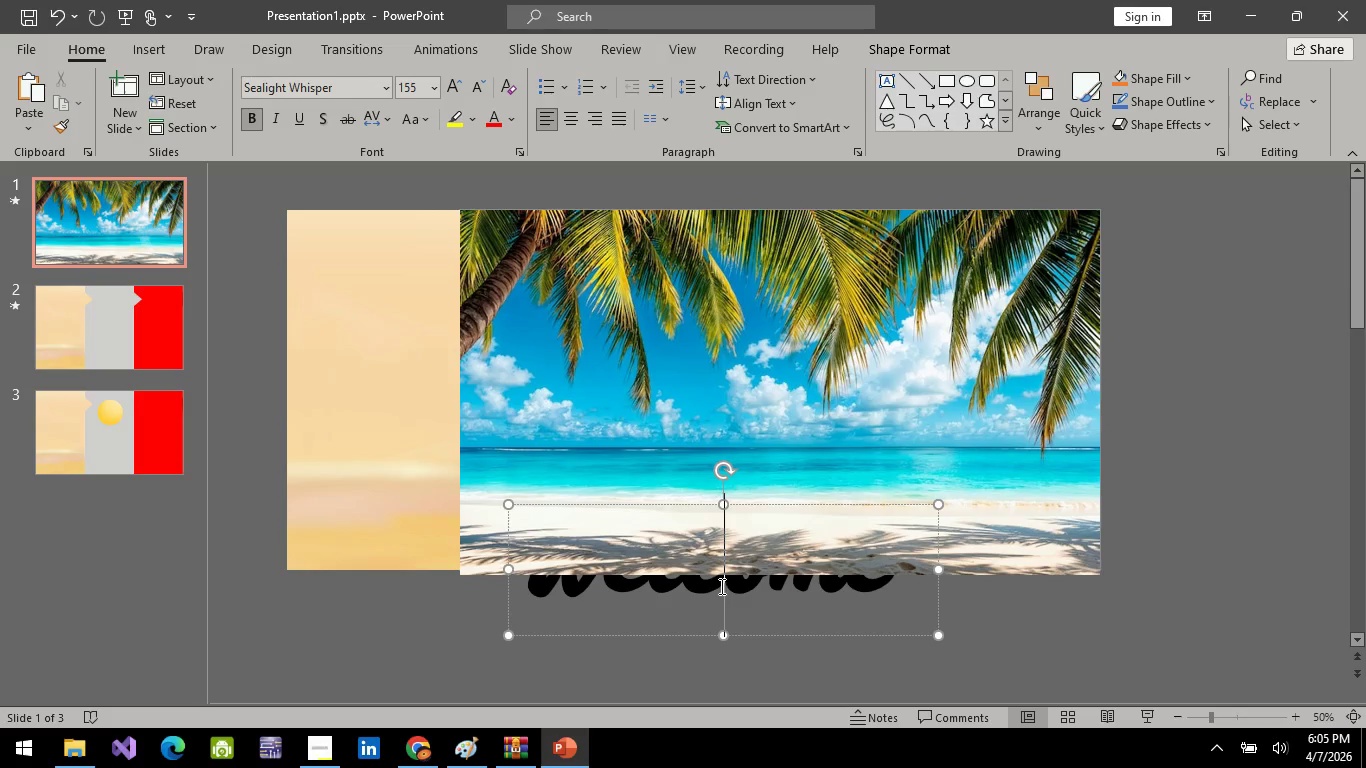 
left_click_drag(start_coordinate=[720, 586], to_coordinate=[751, 503])
 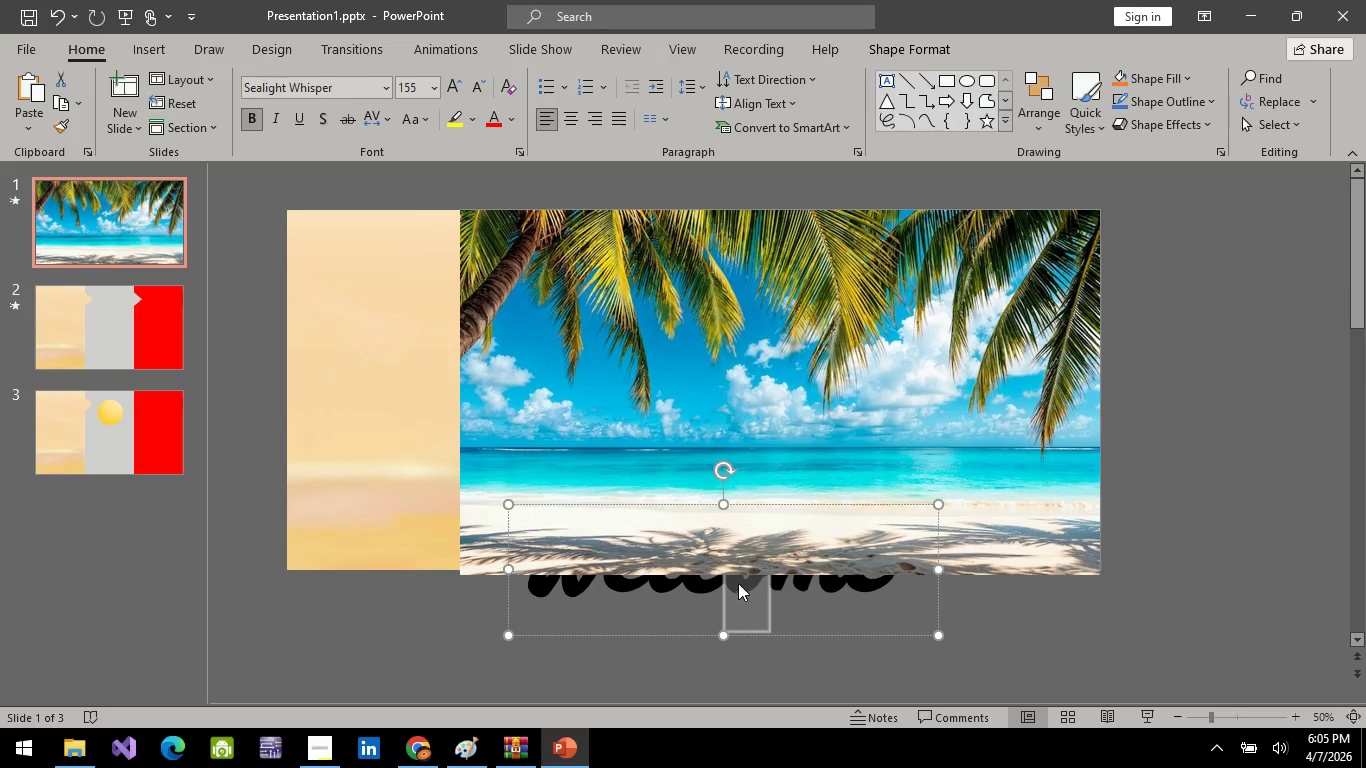 
right_click([742, 576])
 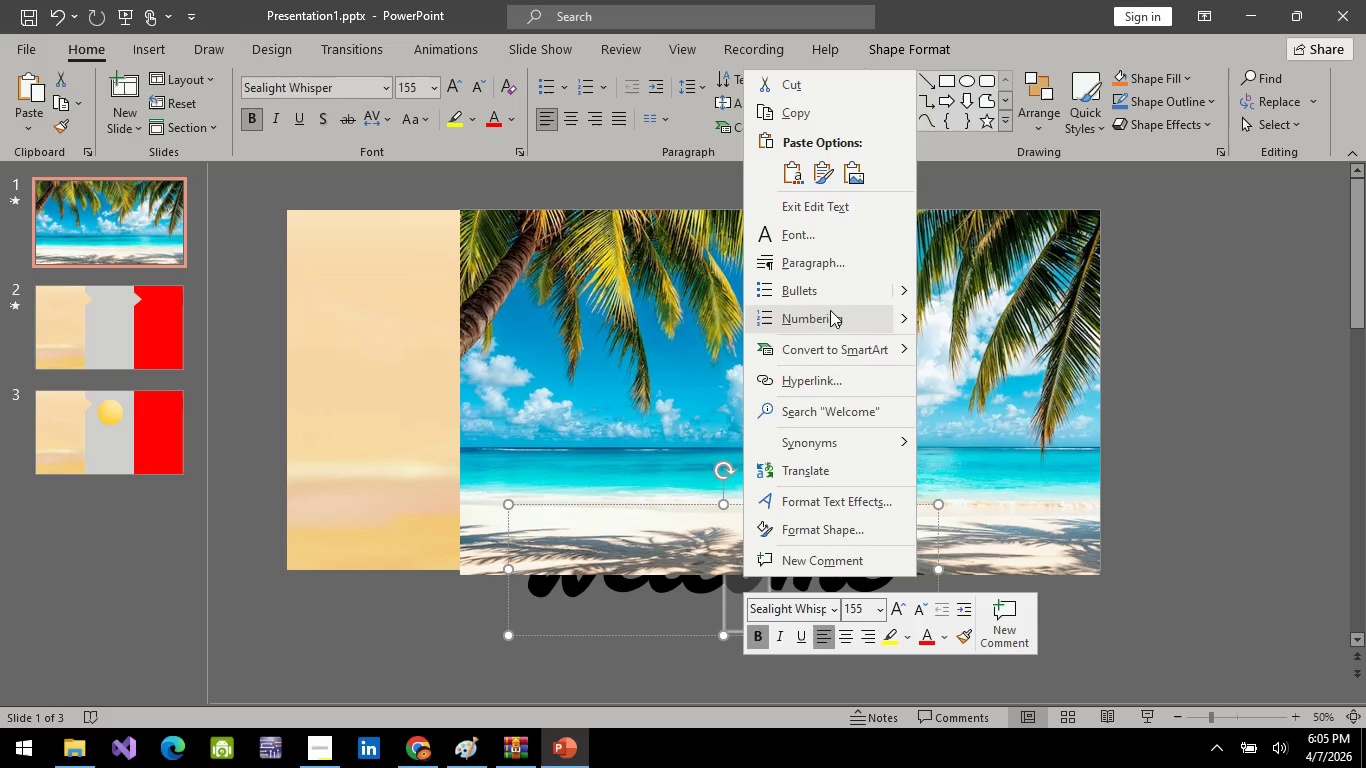 
left_click([1196, 616])
 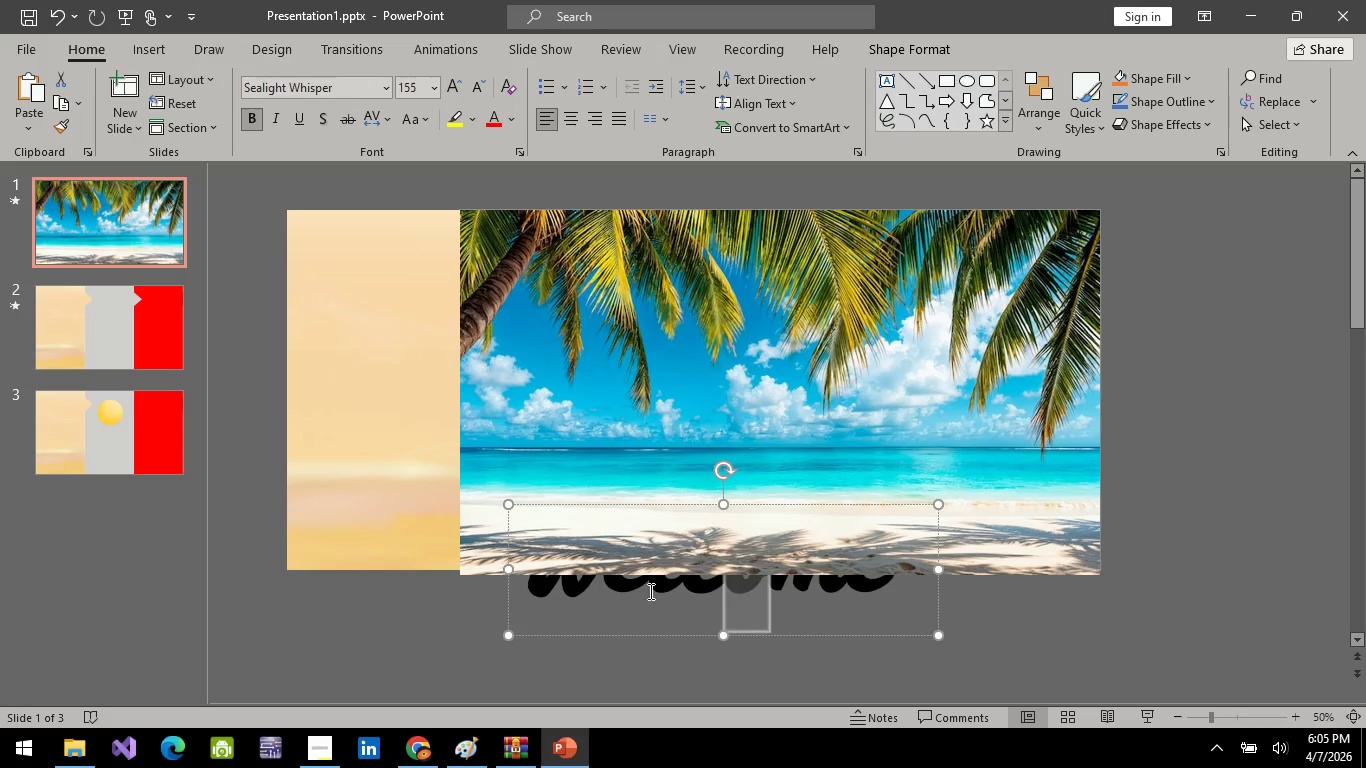 
left_click([649, 591])
 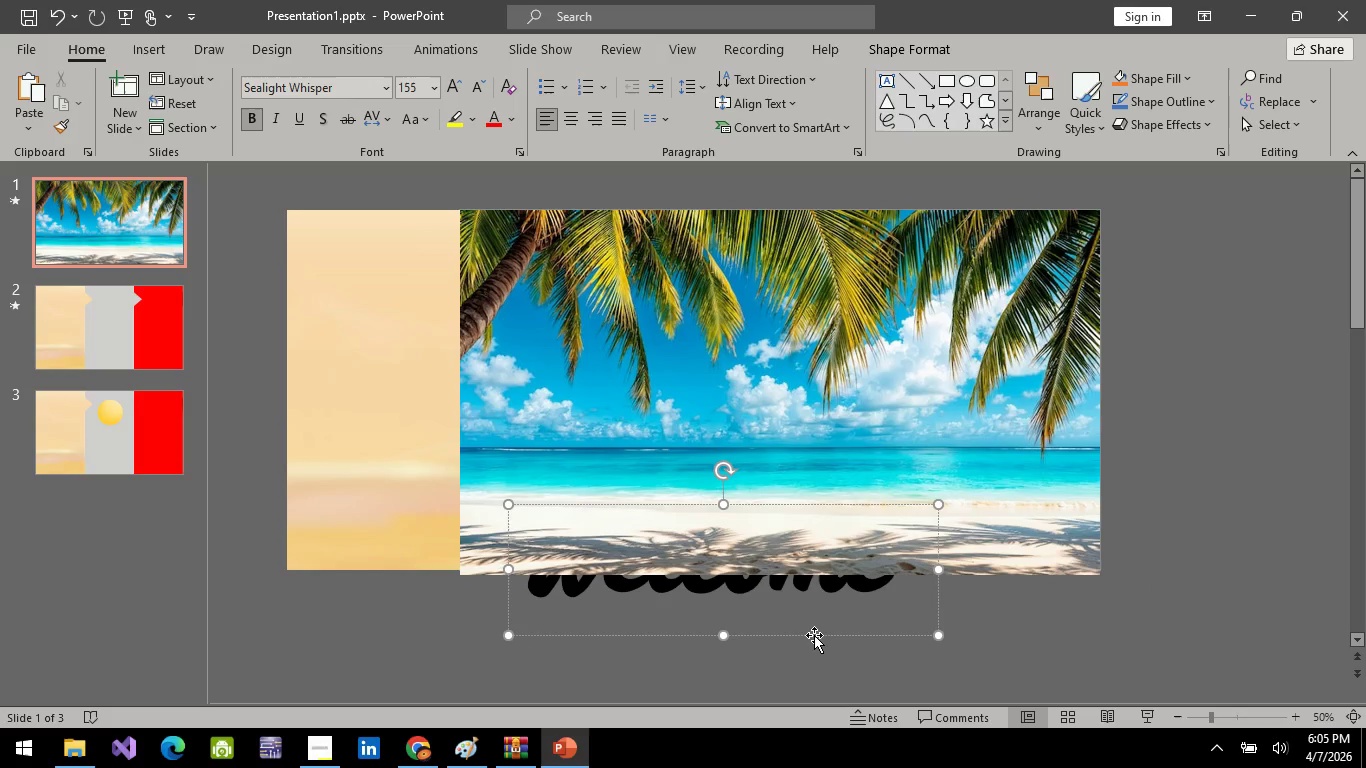 
left_click([814, 635])
 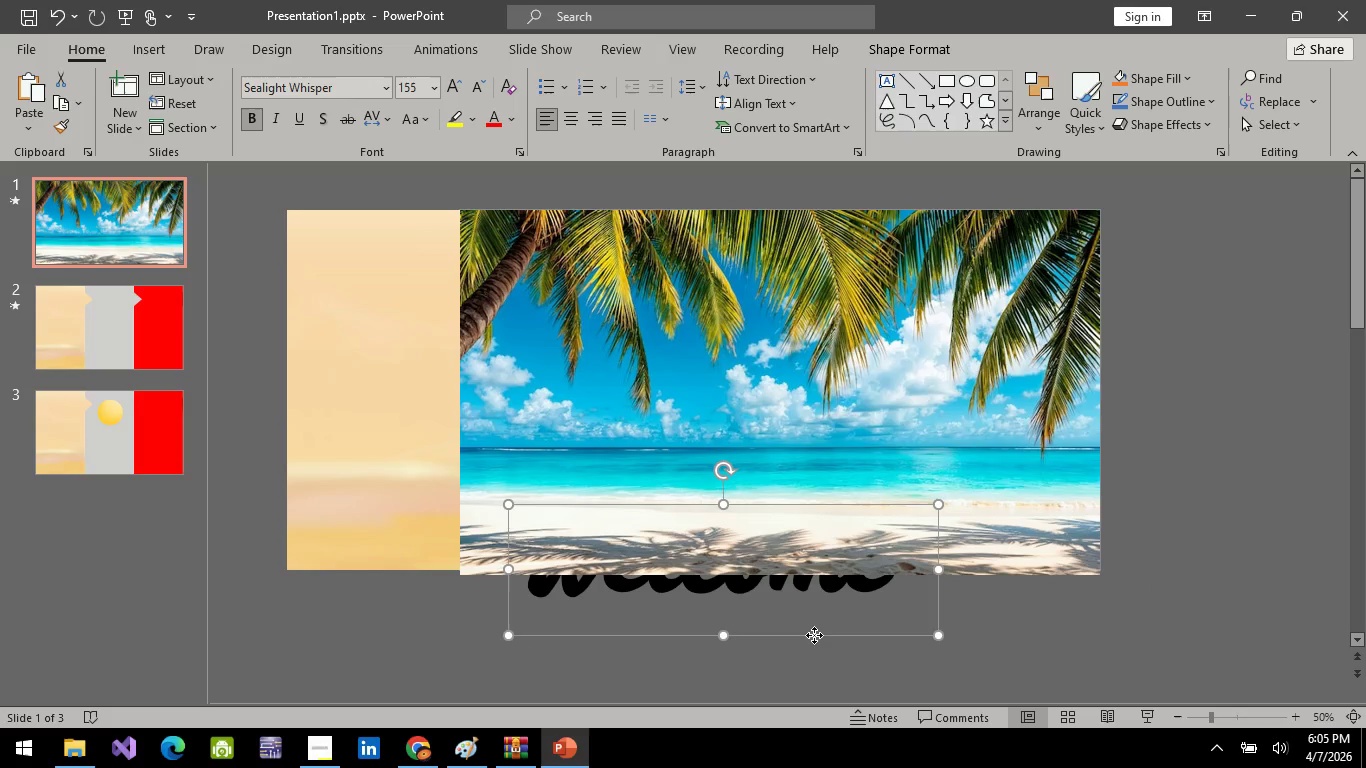 
right_click([814, 635])
 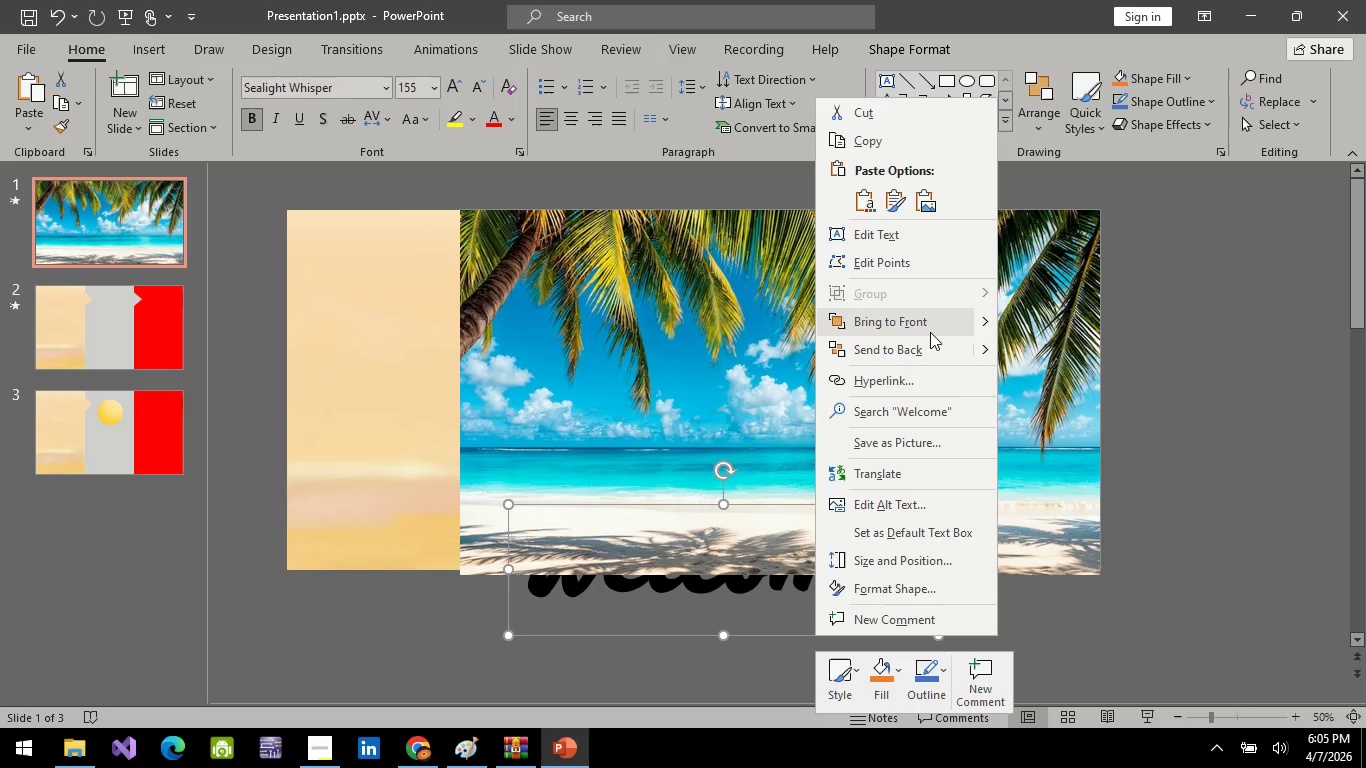 
left_click([930, 328])
 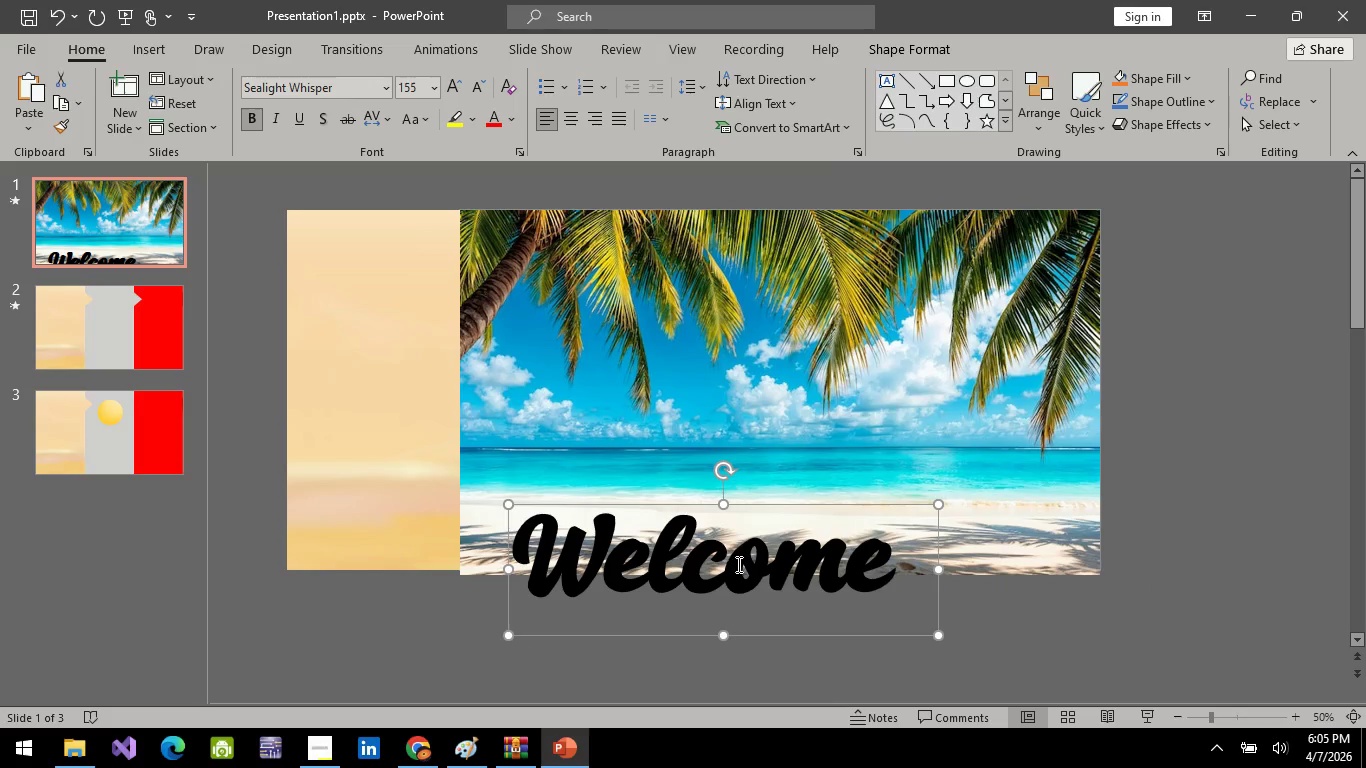 
left_click_drag(start_coordinate=[737, 564], to_coordinate=[803, 480])
 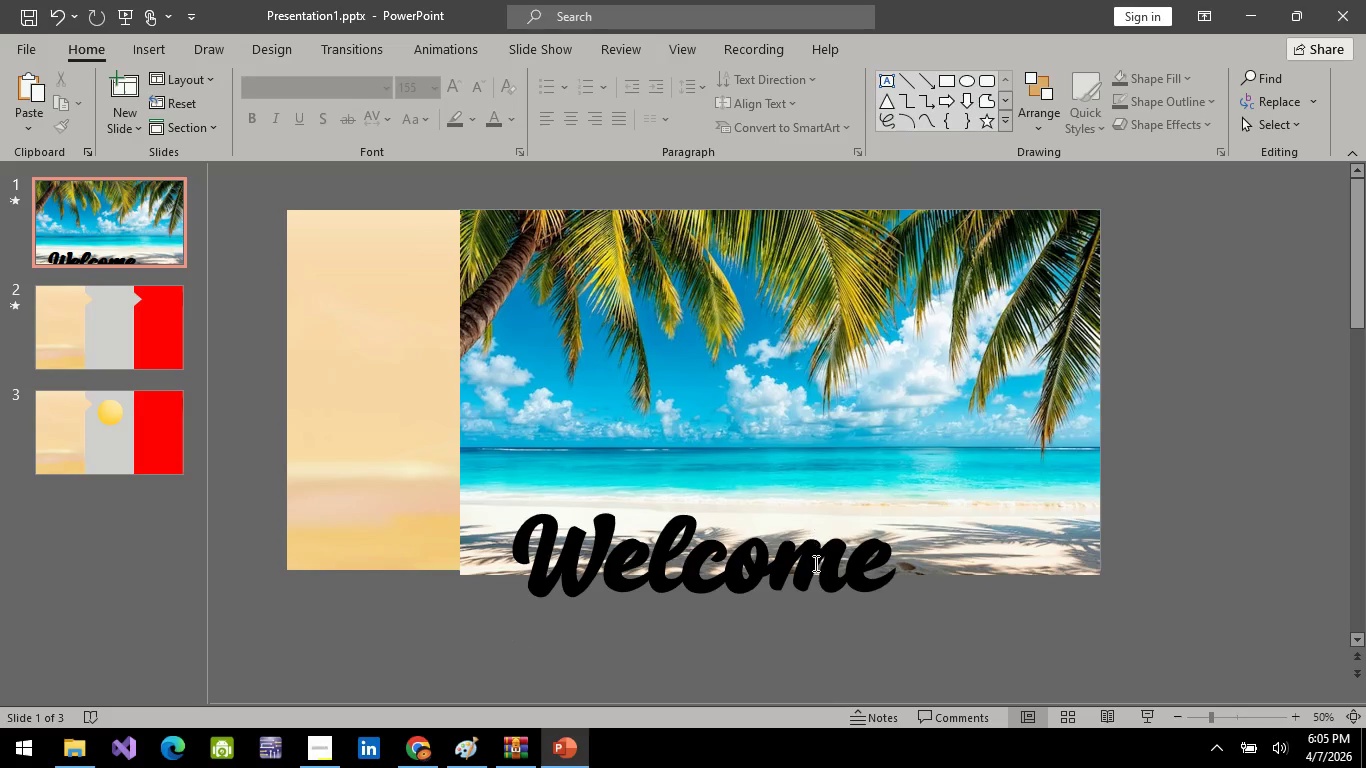 
left_click([815, 571])
 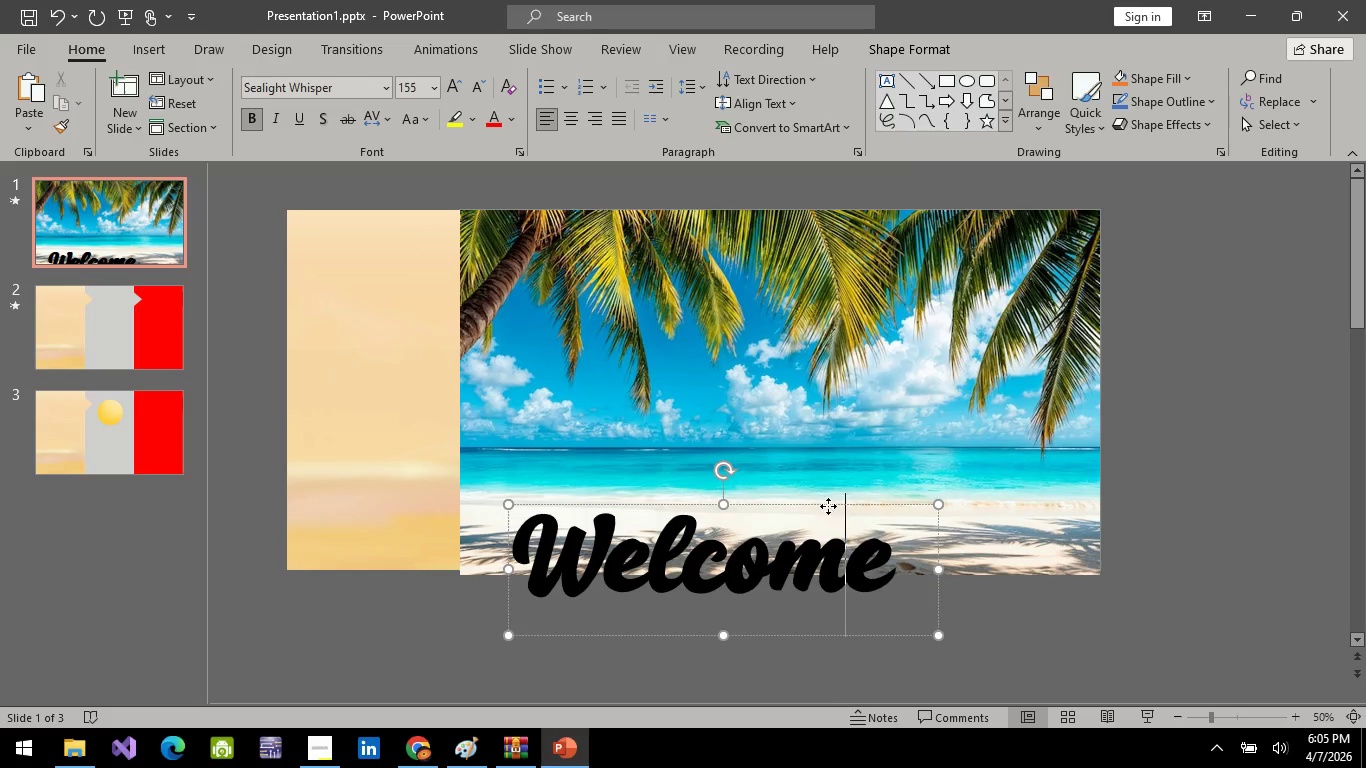 
left_click_drag(start_coordinate=[828, 506], to_coordinate=[909, 240])
 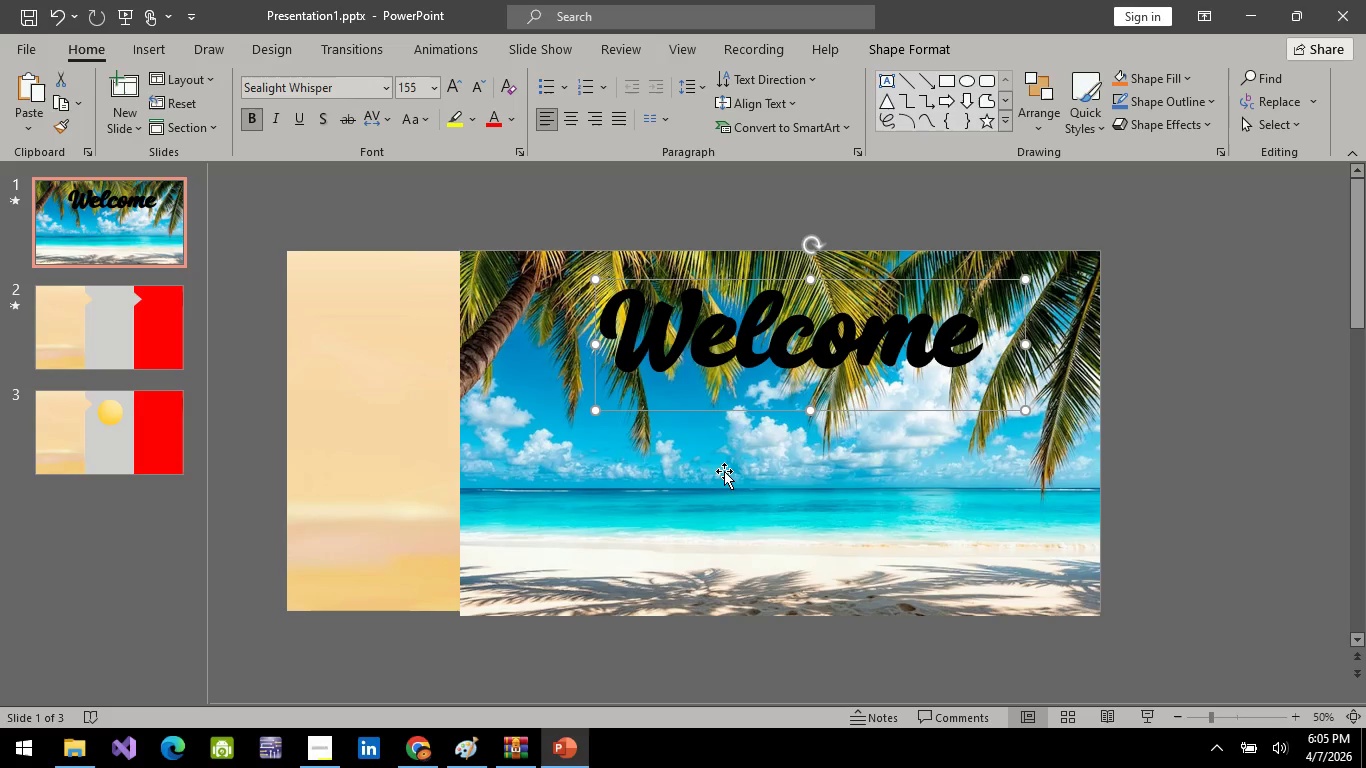 
hold_key(key=ControlLeft, duration=0.59)
left_click([731, 503])
 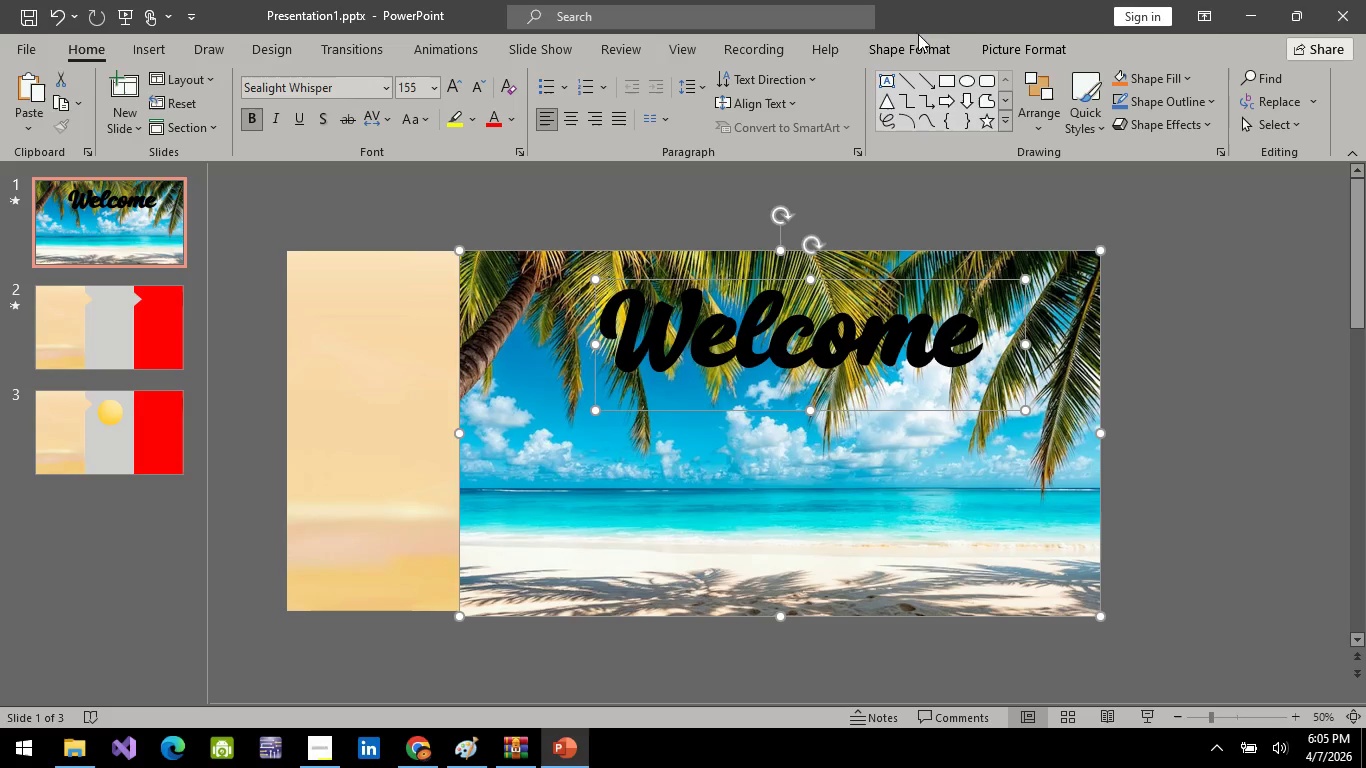 
left_click_drag(start_coordinate=[921, 41], to_coordinate=[215, 121])
 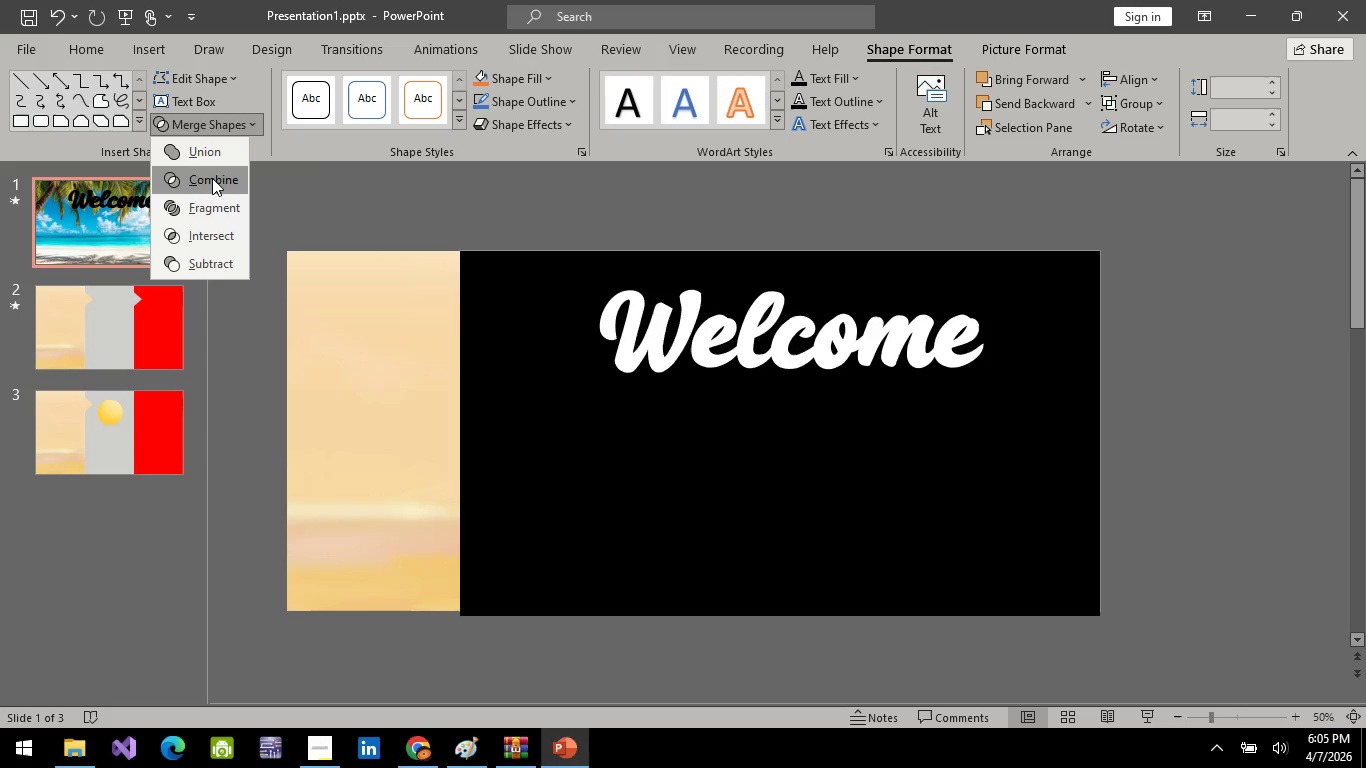 
left_click([215, 121])
 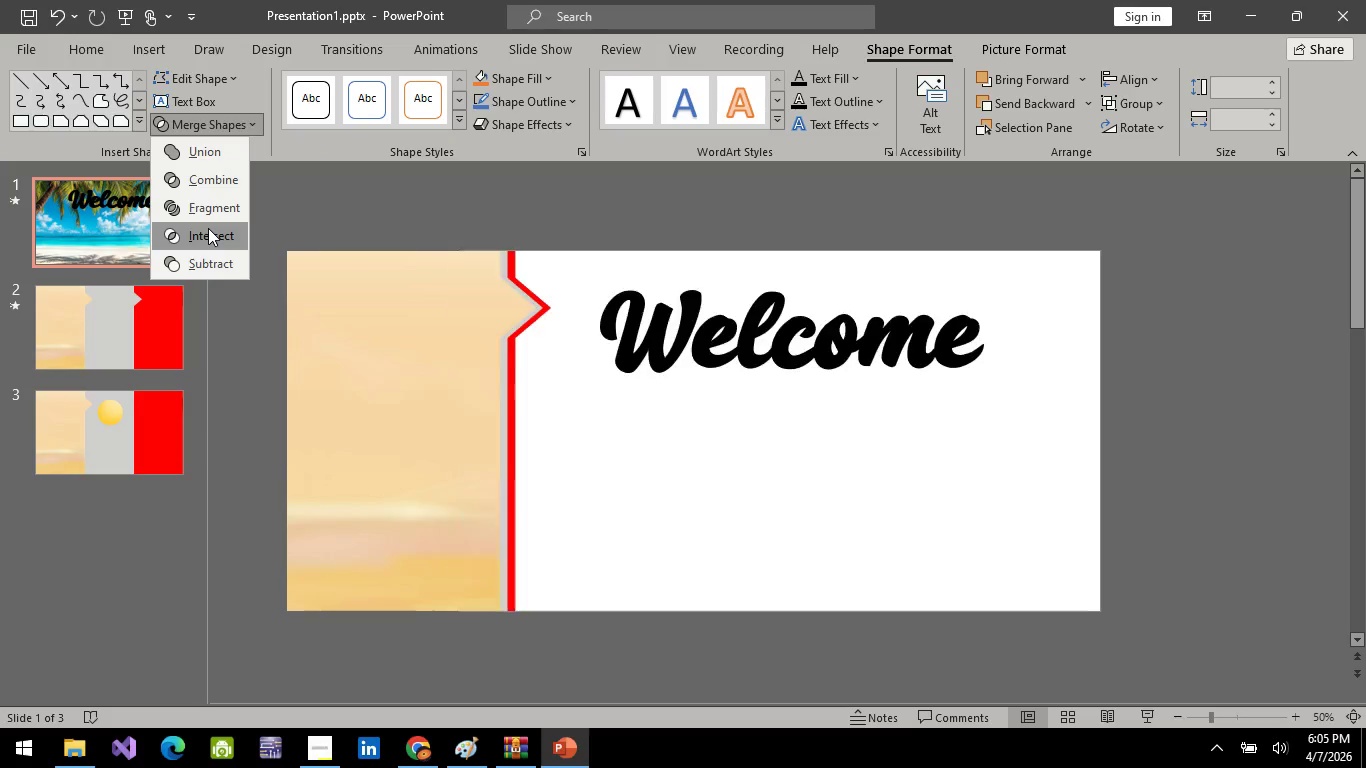 
mouse_move([224, 278])
 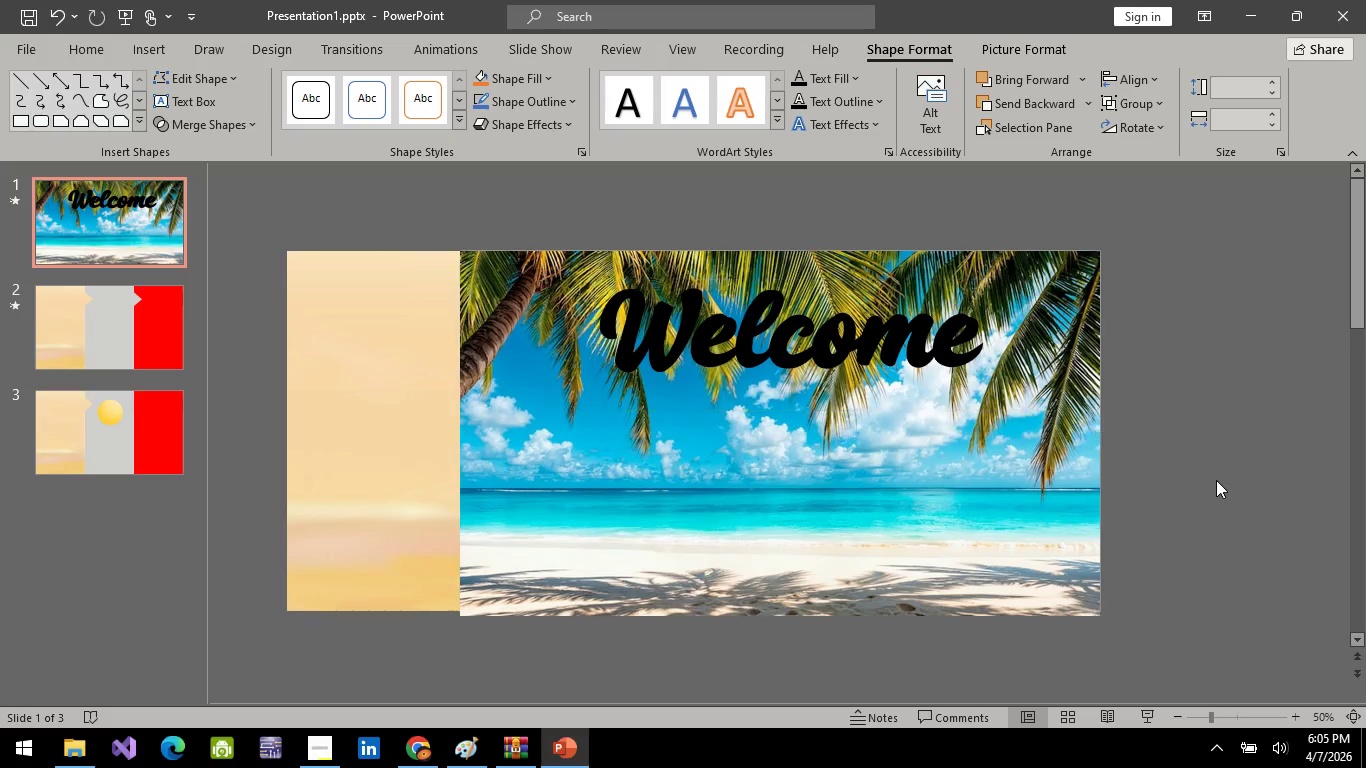 
double_click([936, 515])
 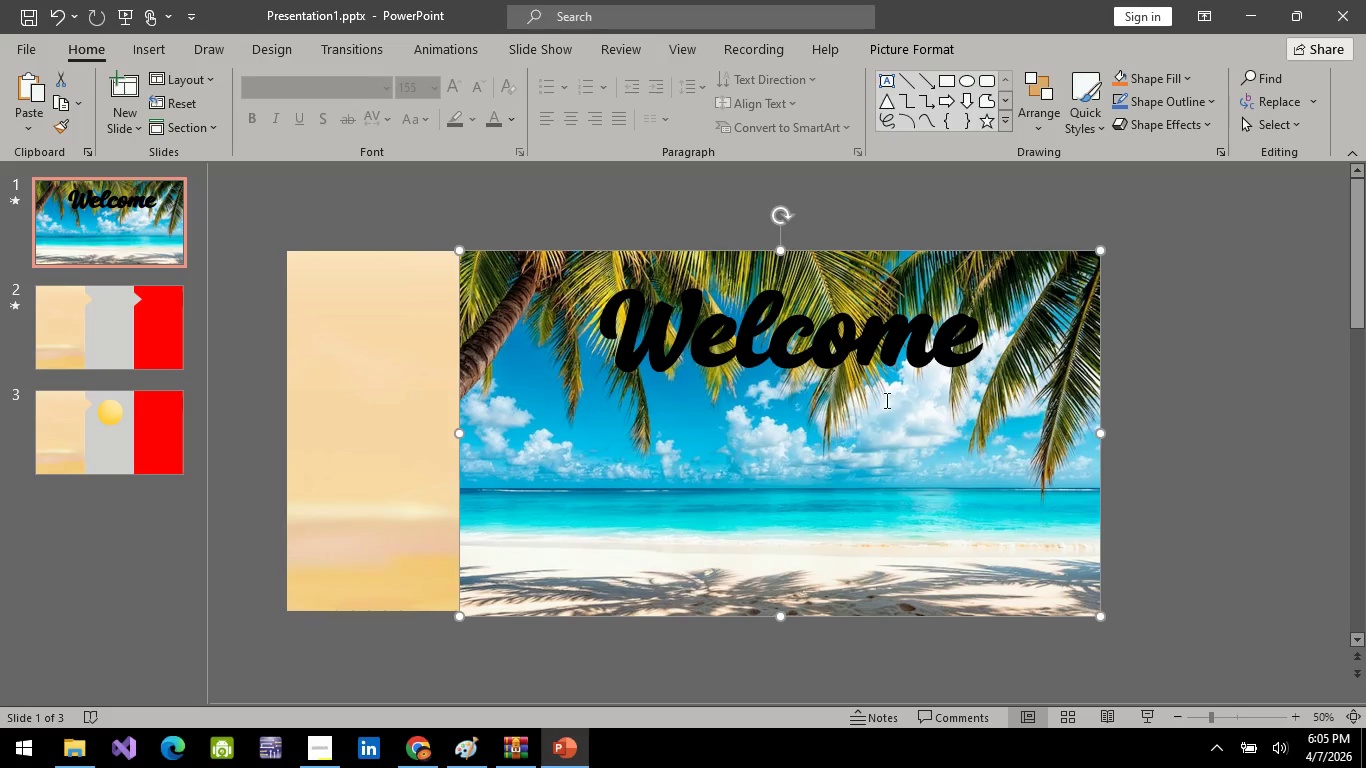 
hold_key(key=ControlLeft, duration=0.64)
left_click([842, 349])
 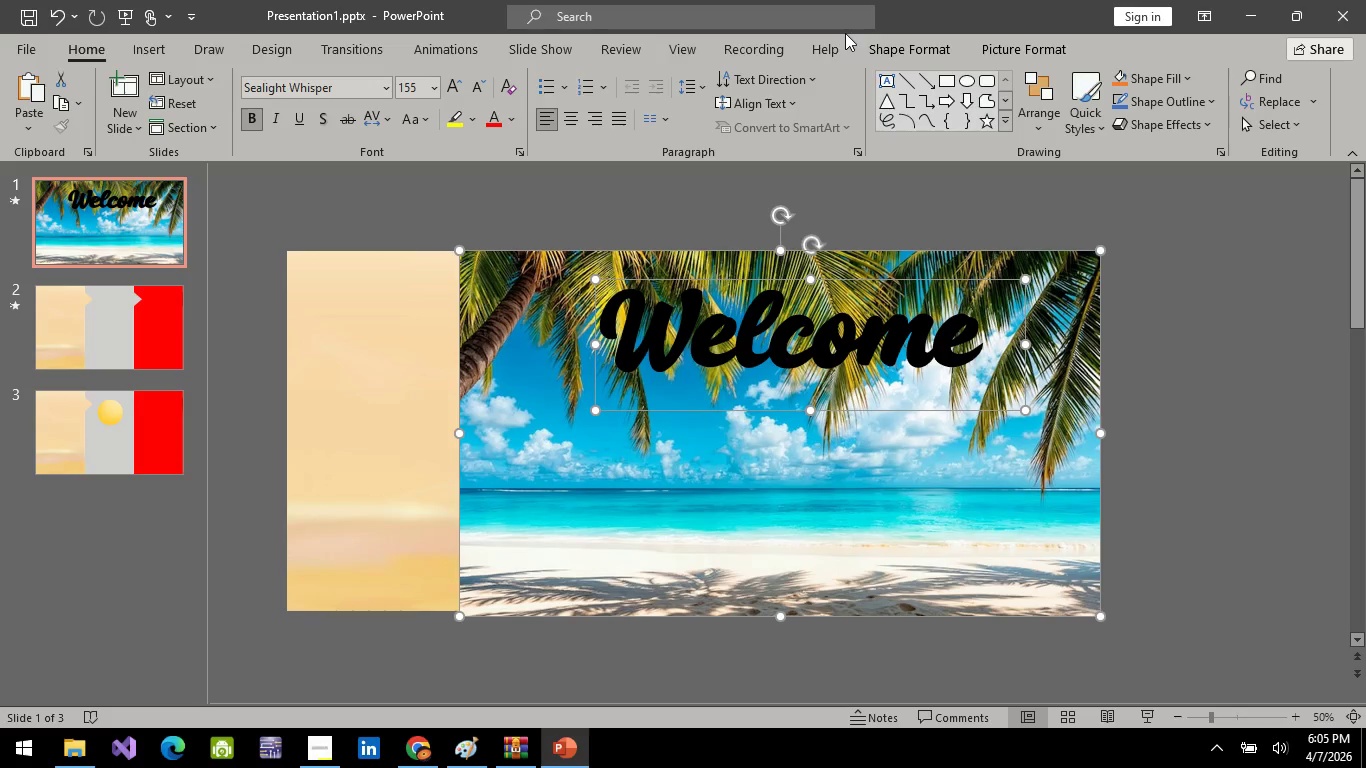 
left_click_drag(start_coordinate=[913, 42], to_coordinate=[222, 120])
 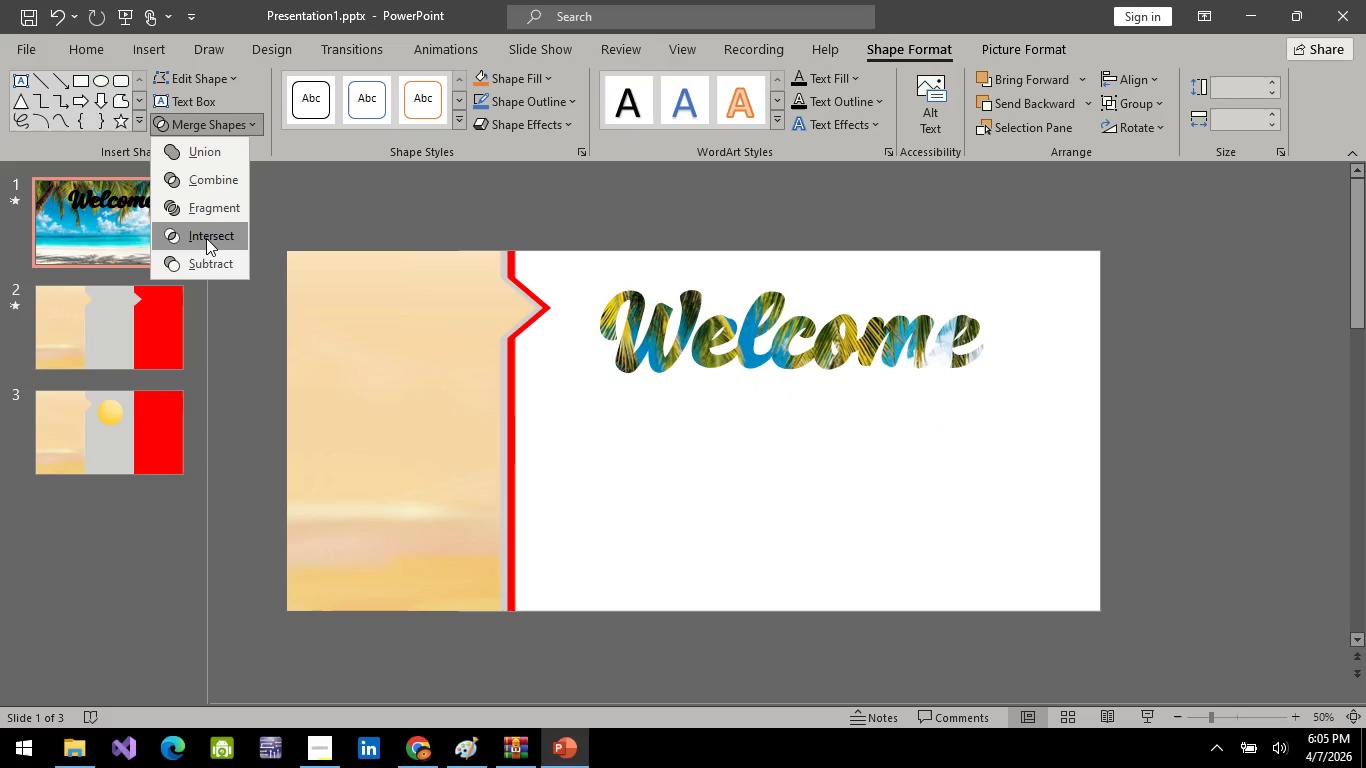 
wait(9.28)
 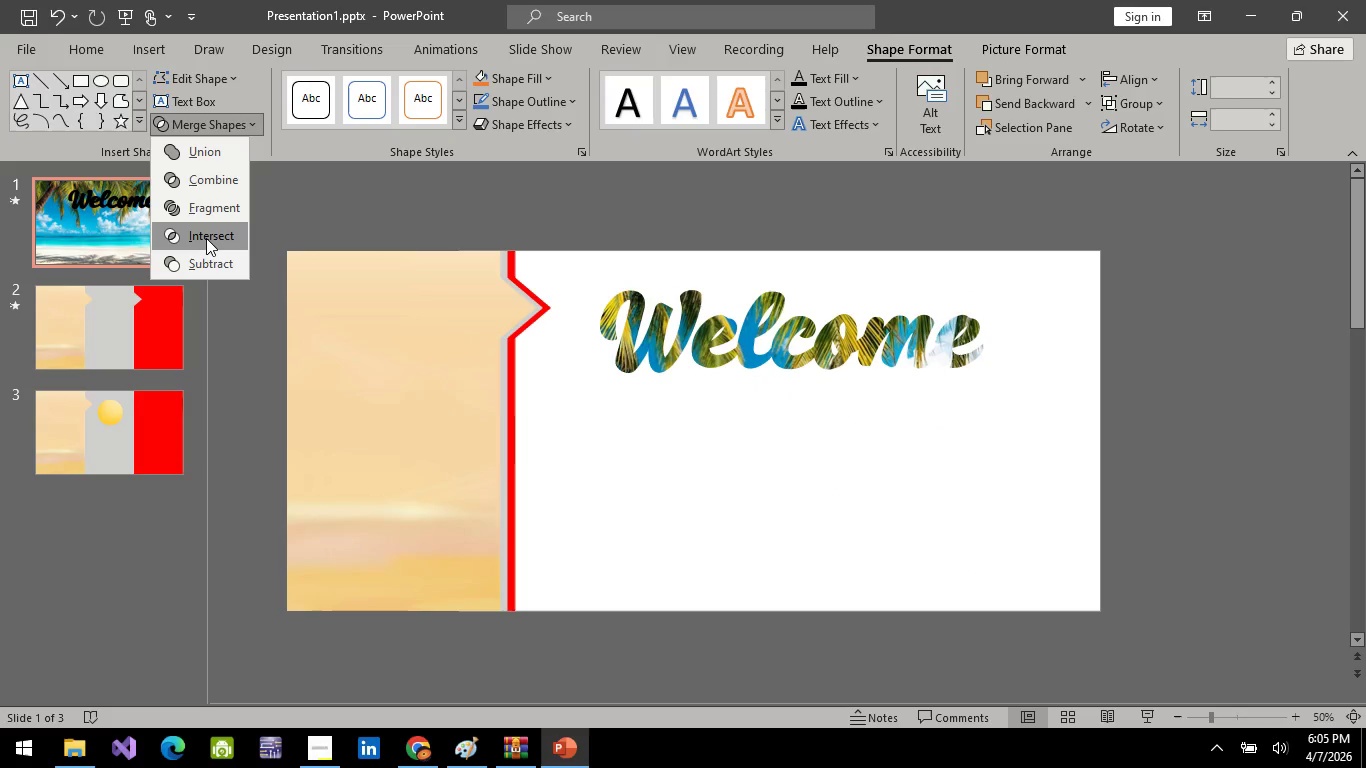 
key(Alt+AltLeft)
 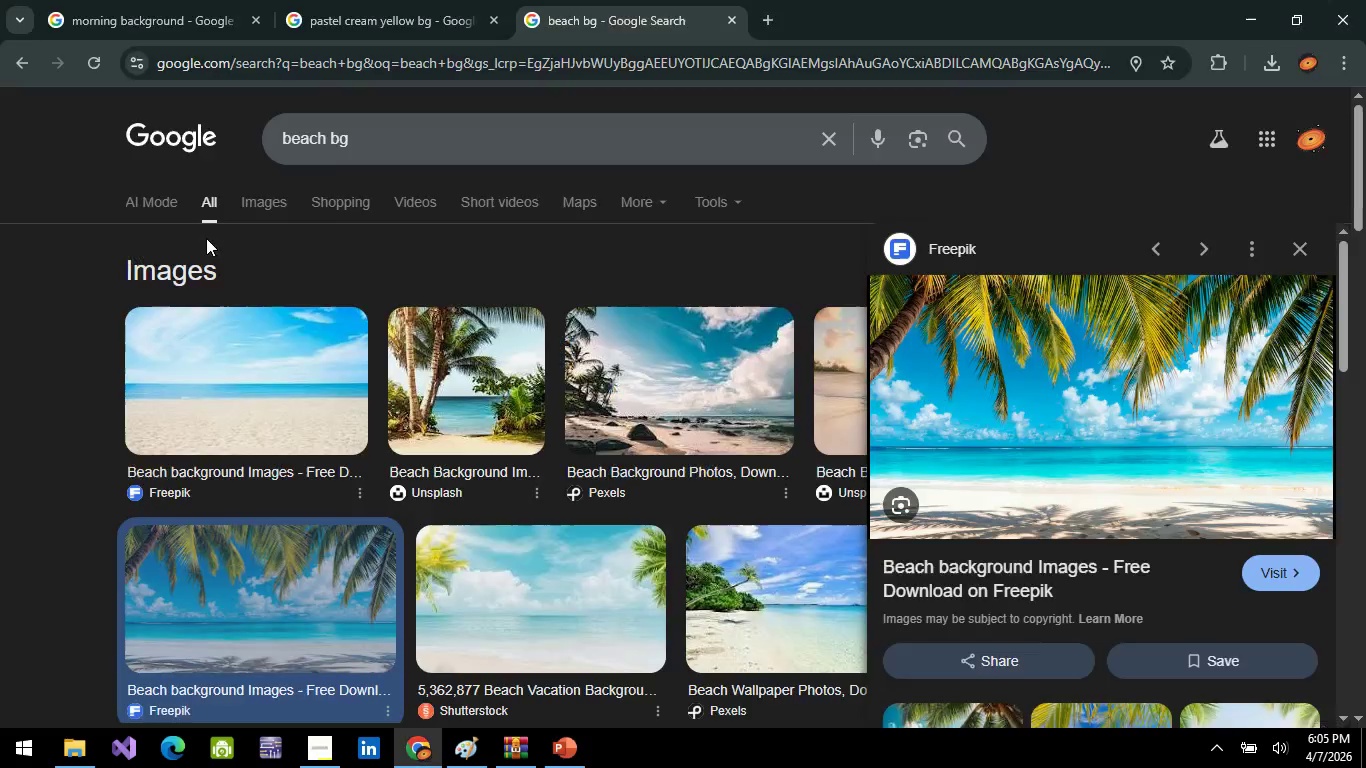 
key(Alt+Tab)
 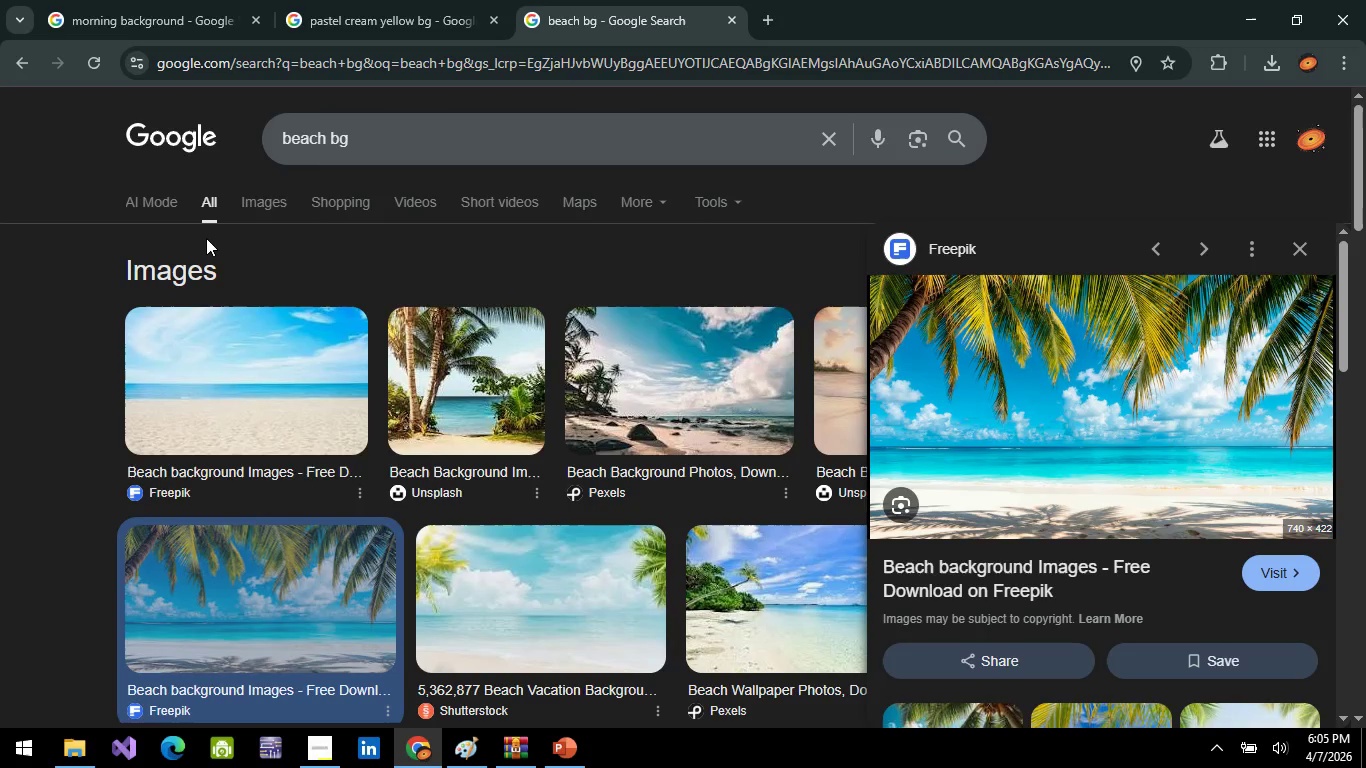 
key(Alt+AltLeft)
 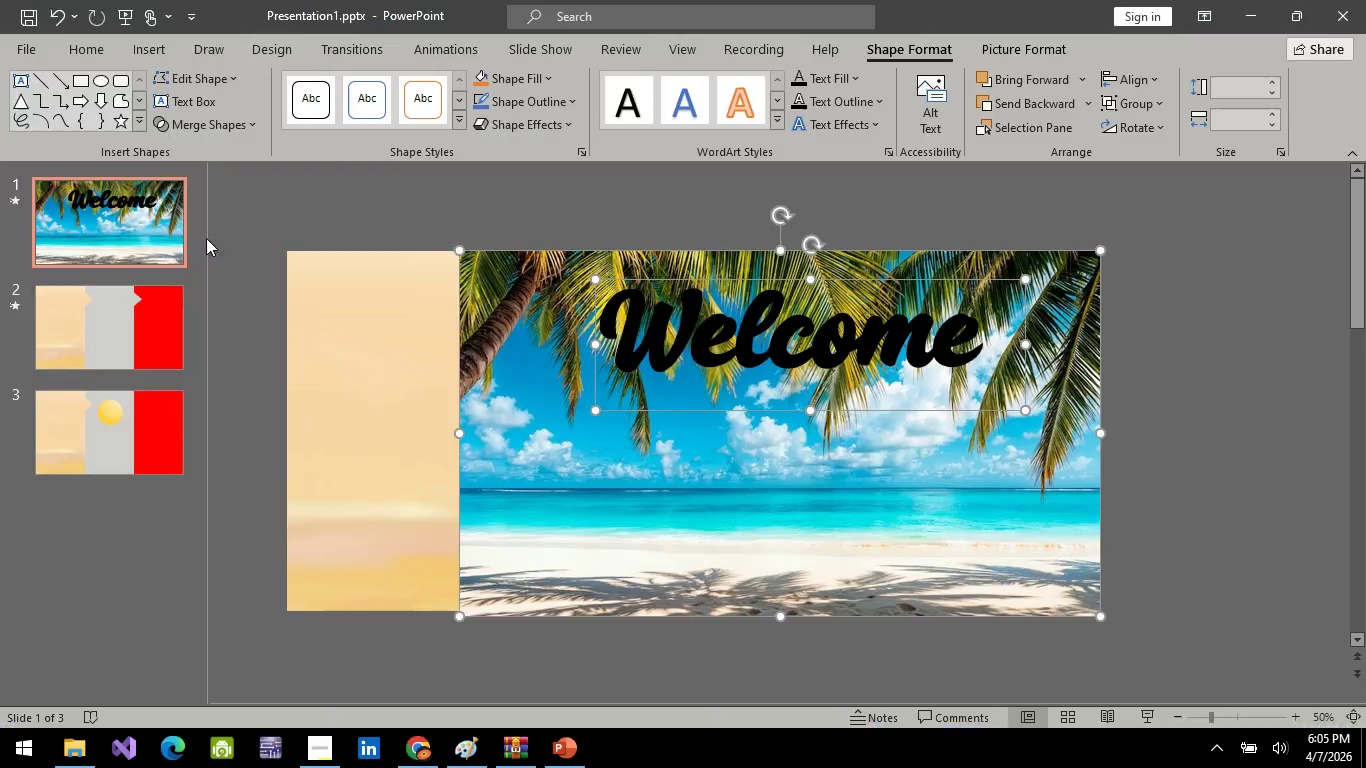 
key(Alt+Tab)
 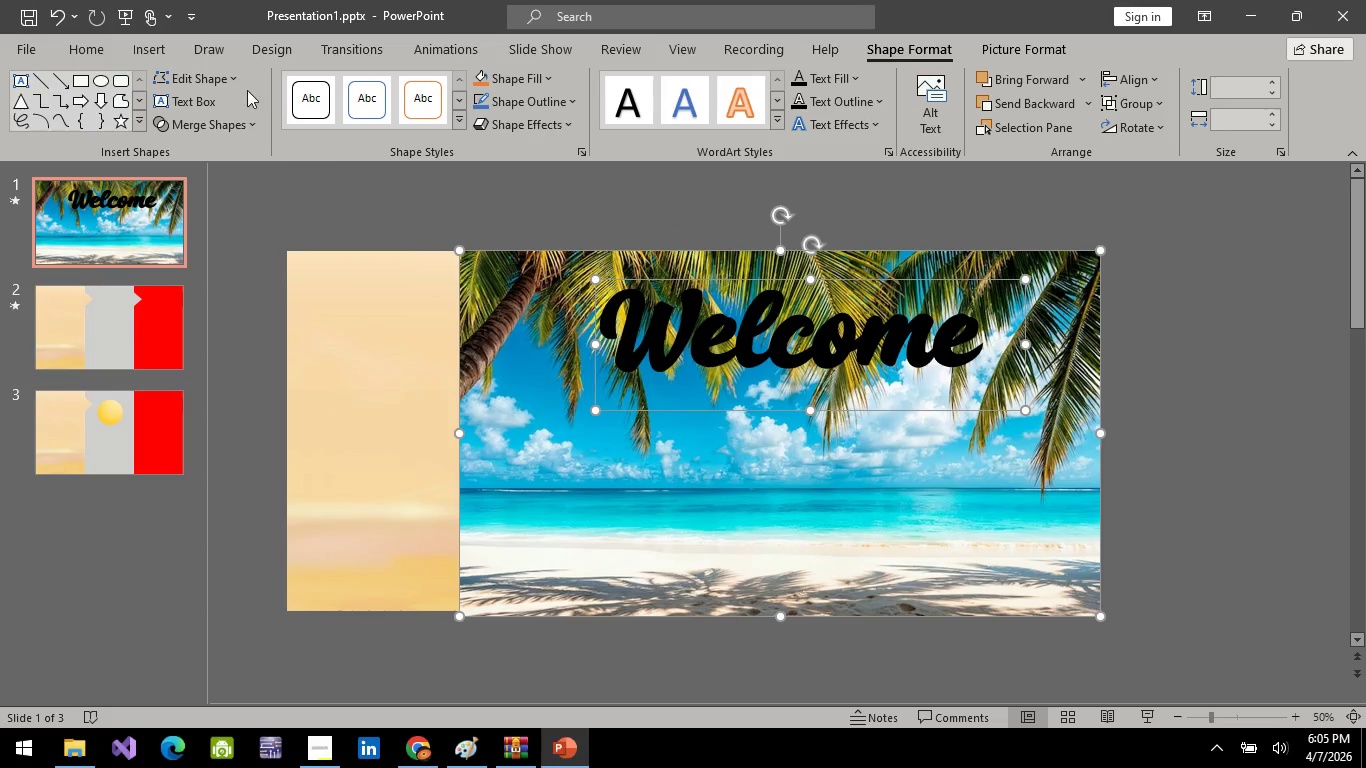 
left_click([217, 128])
 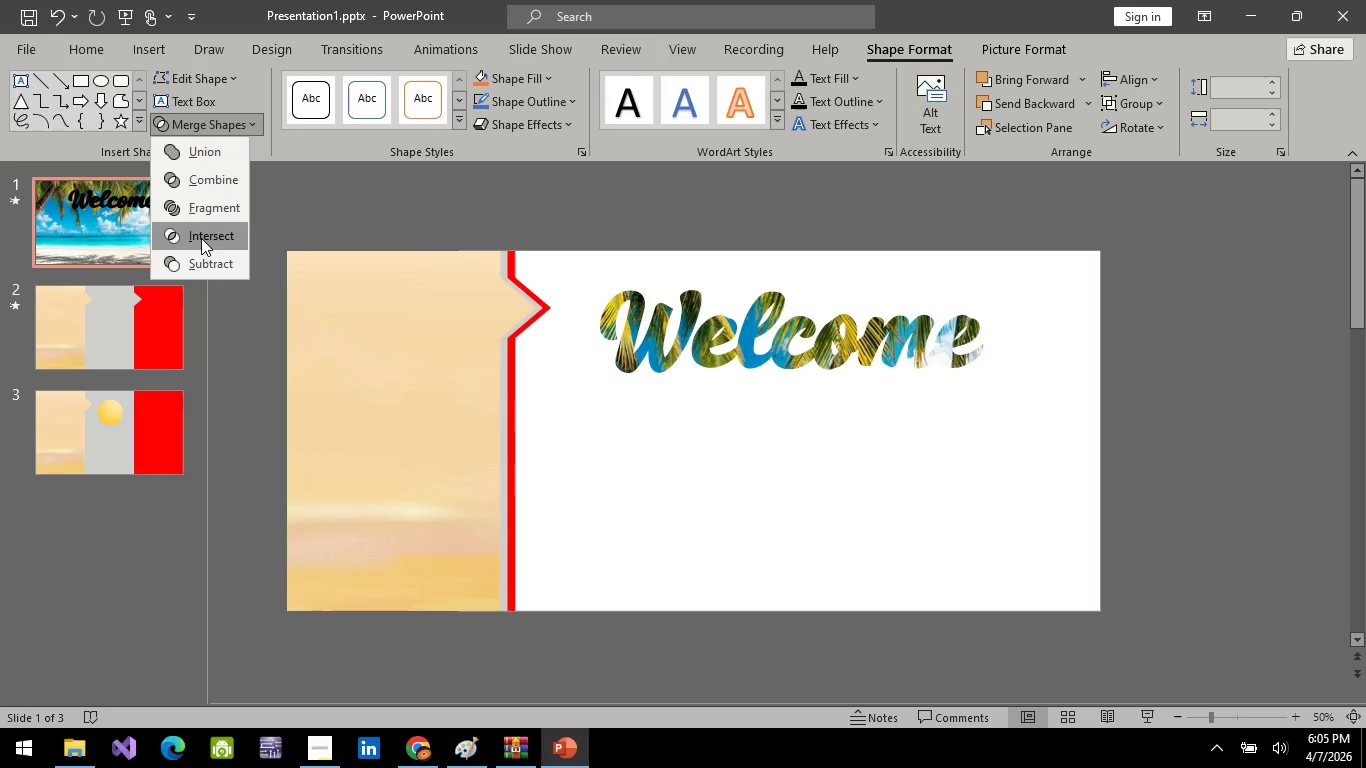 
wait(14.88)
 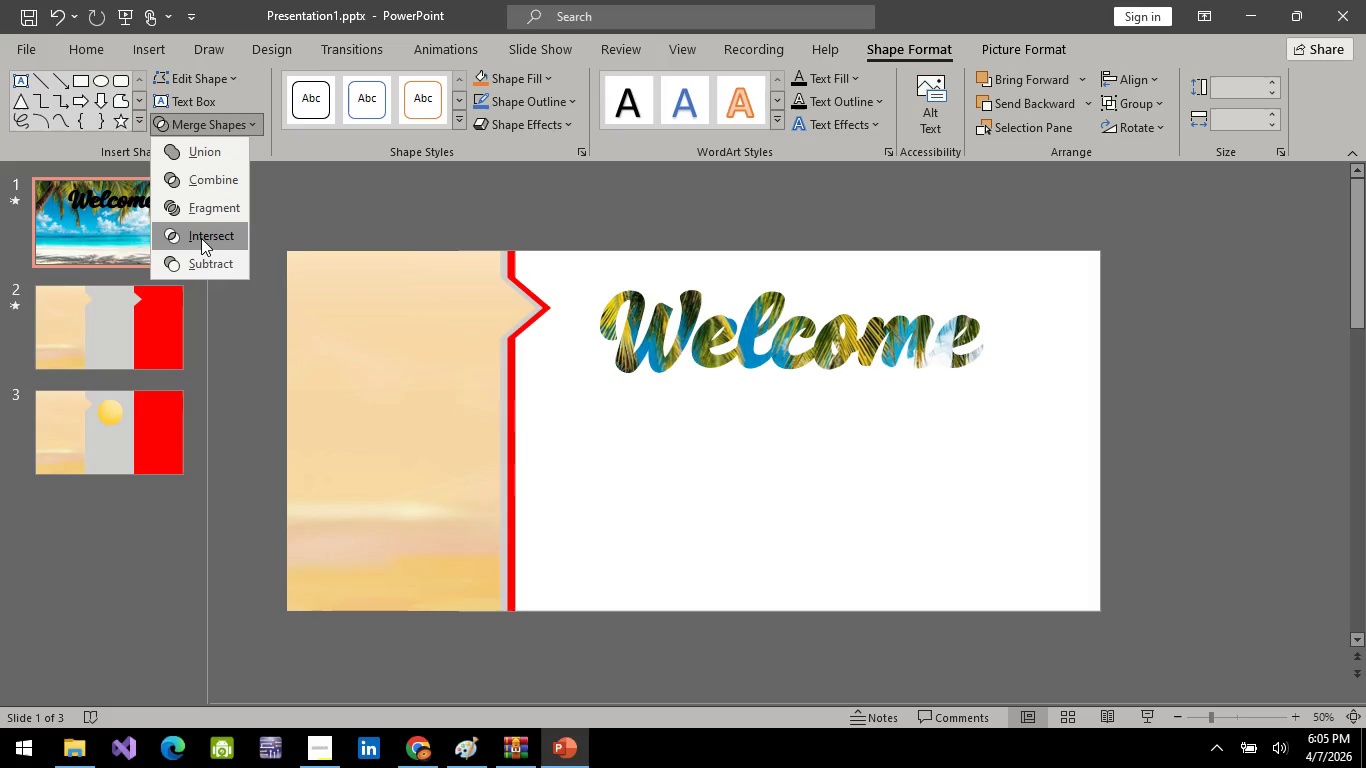 
left_click([201, 238])
 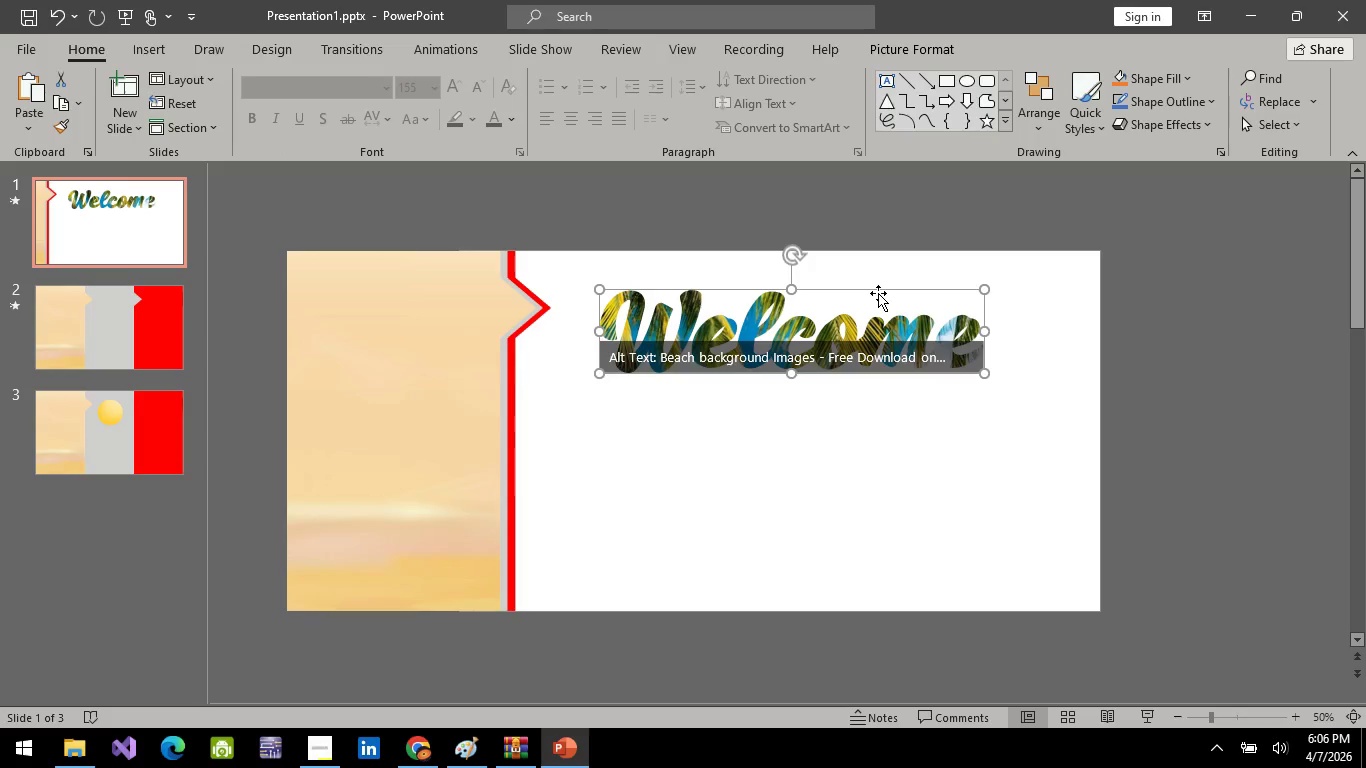 
left_click_drag(start_coordinate=[878, 291], to_coordinate=[882, 411])
 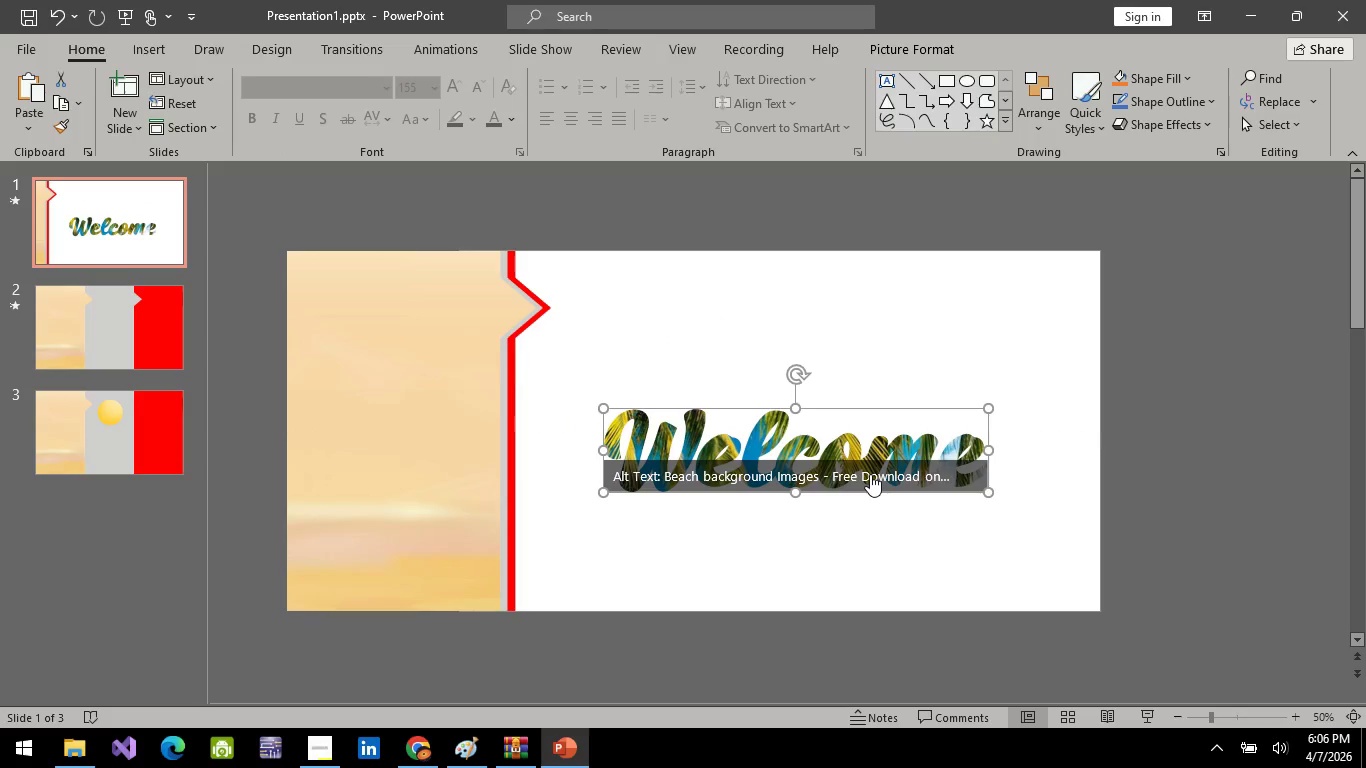 
left_click([870, 474])
 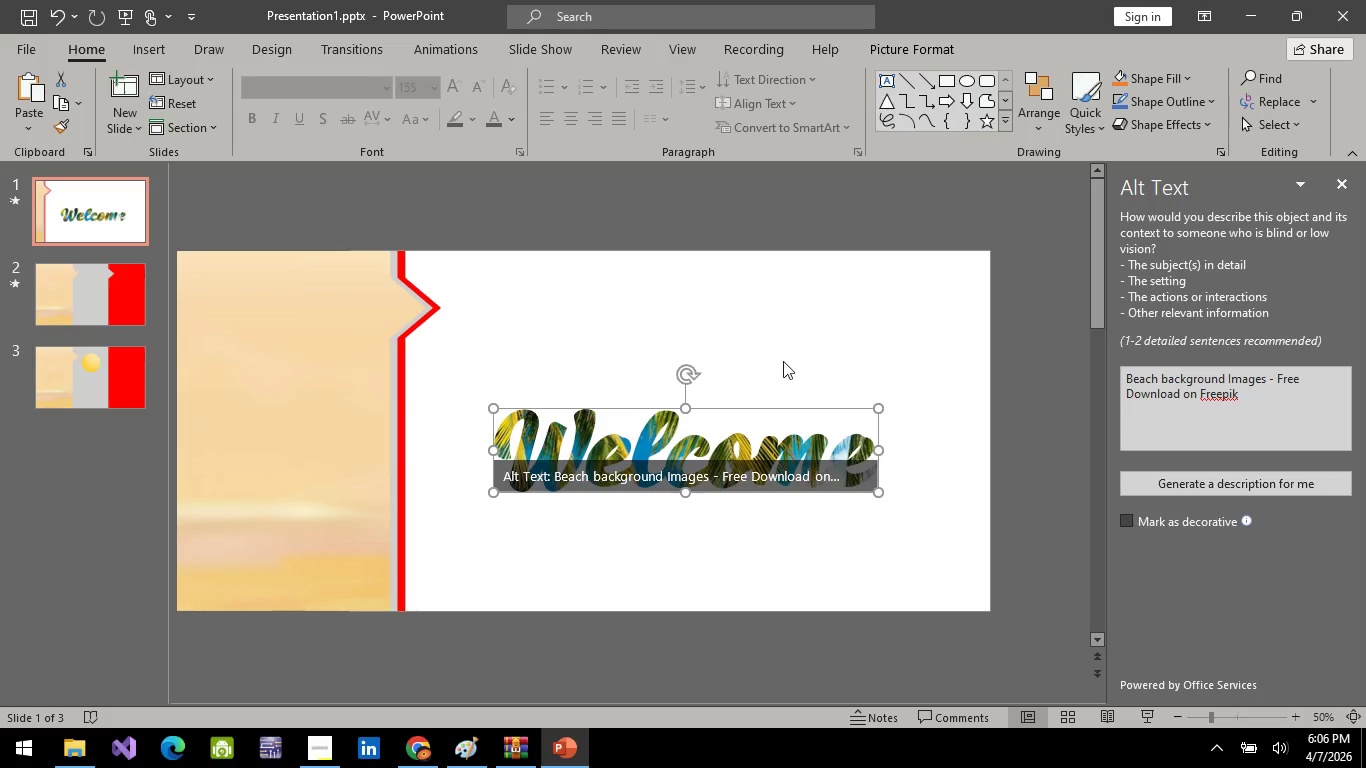 
left_click([780, 346])
 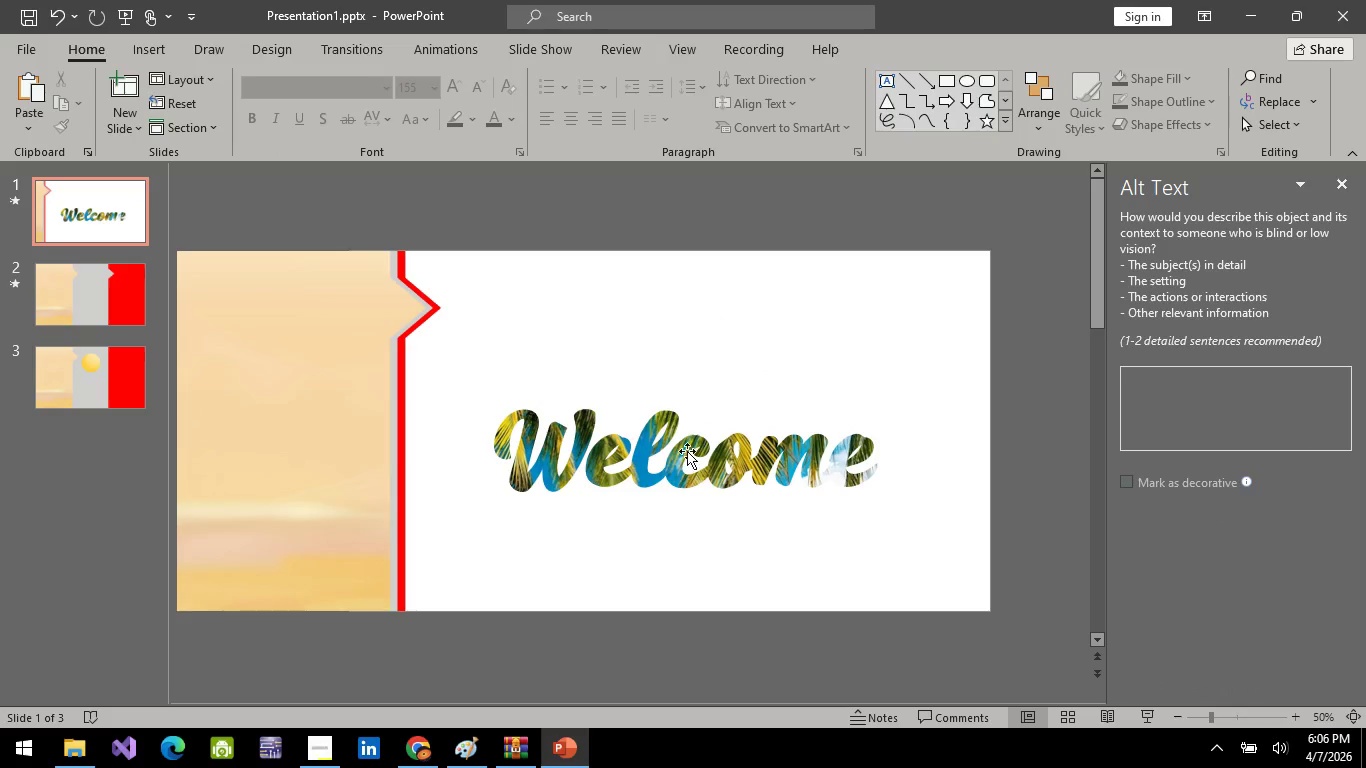 
double_click([686, 456])
 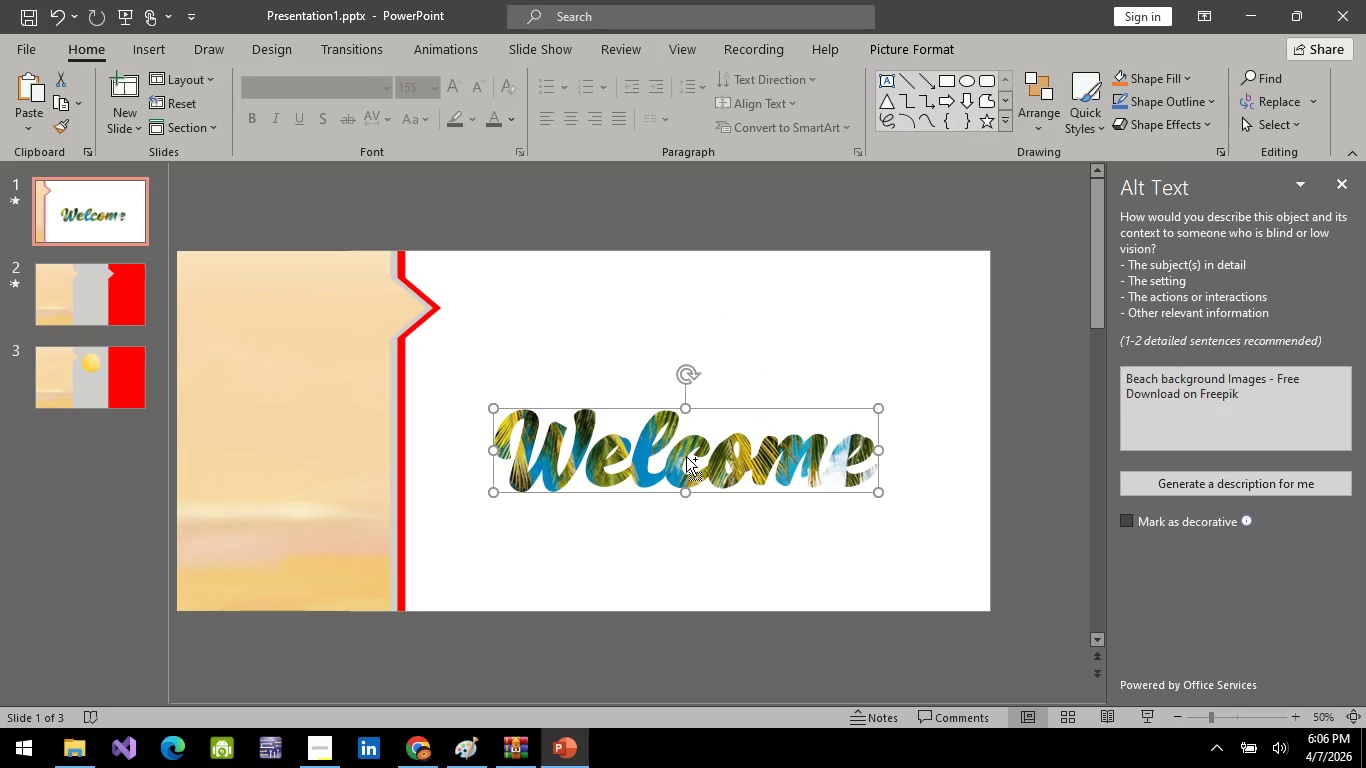 
key(Control+Z)
 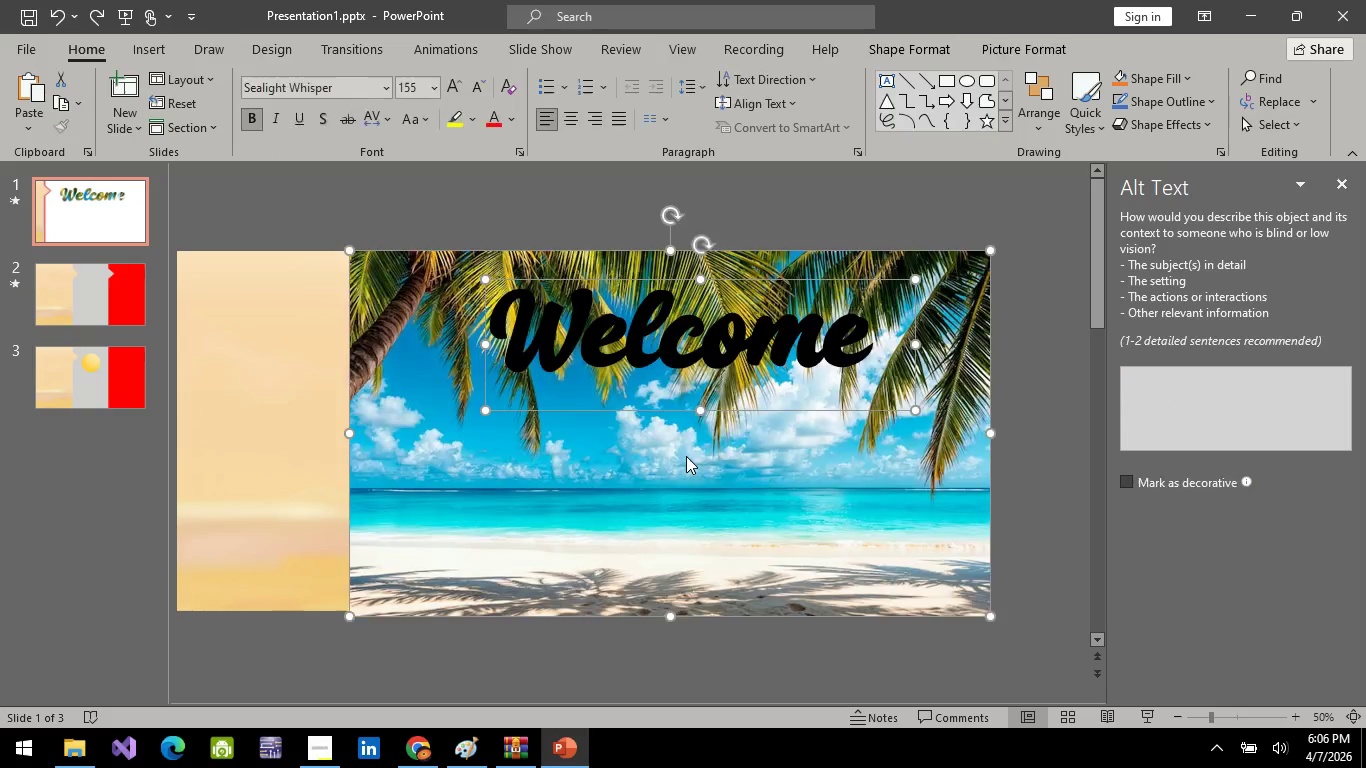 
key(Control+Z)
 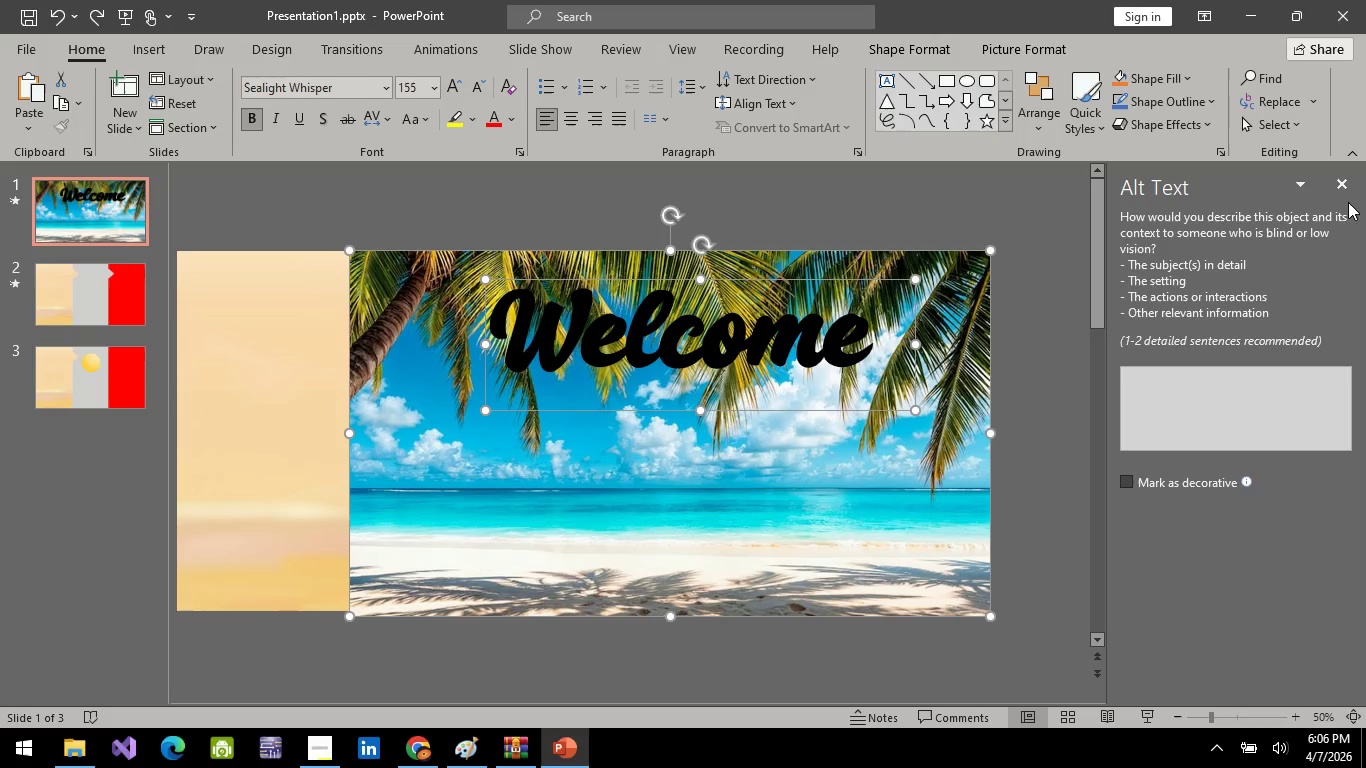 
left_click([1344, 177])
 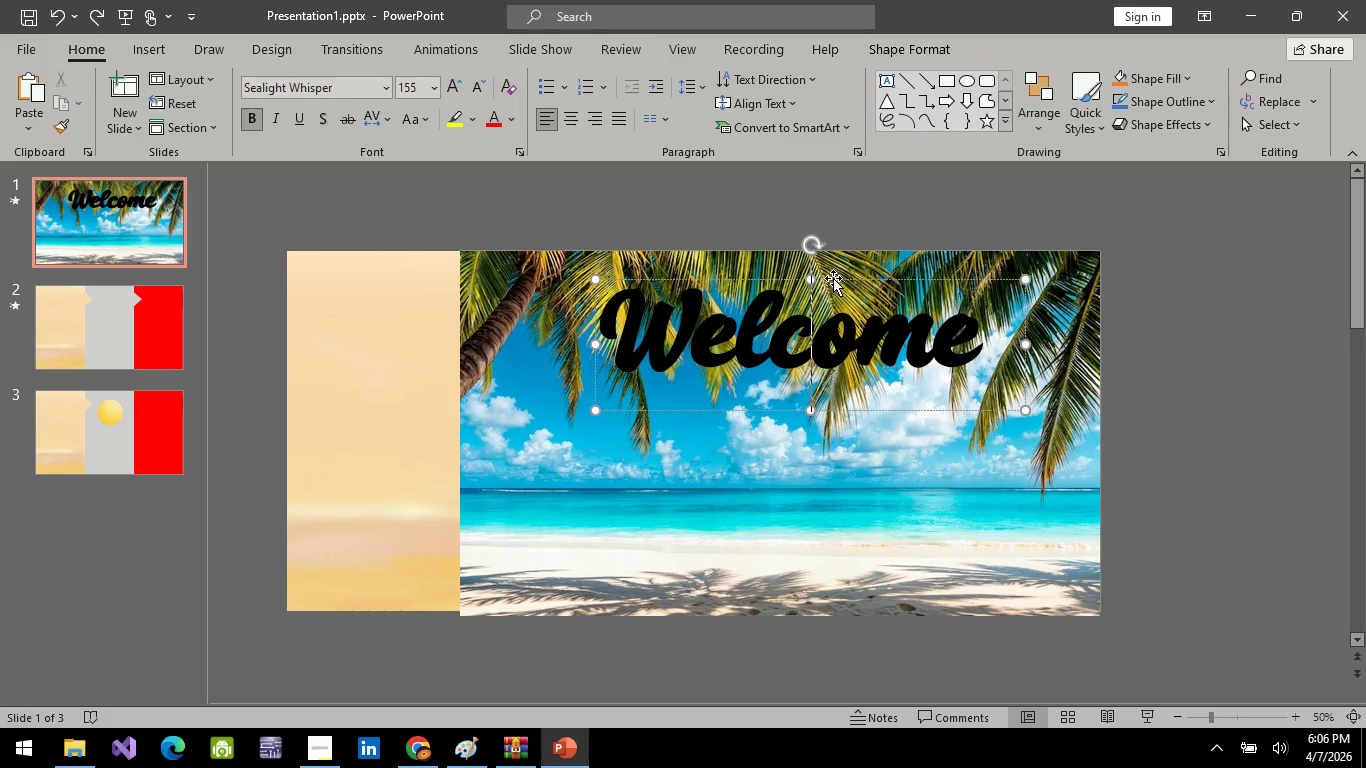 
left_click_drag(start_coordinate=[833, 278], to_coordinate=[826, 377])
 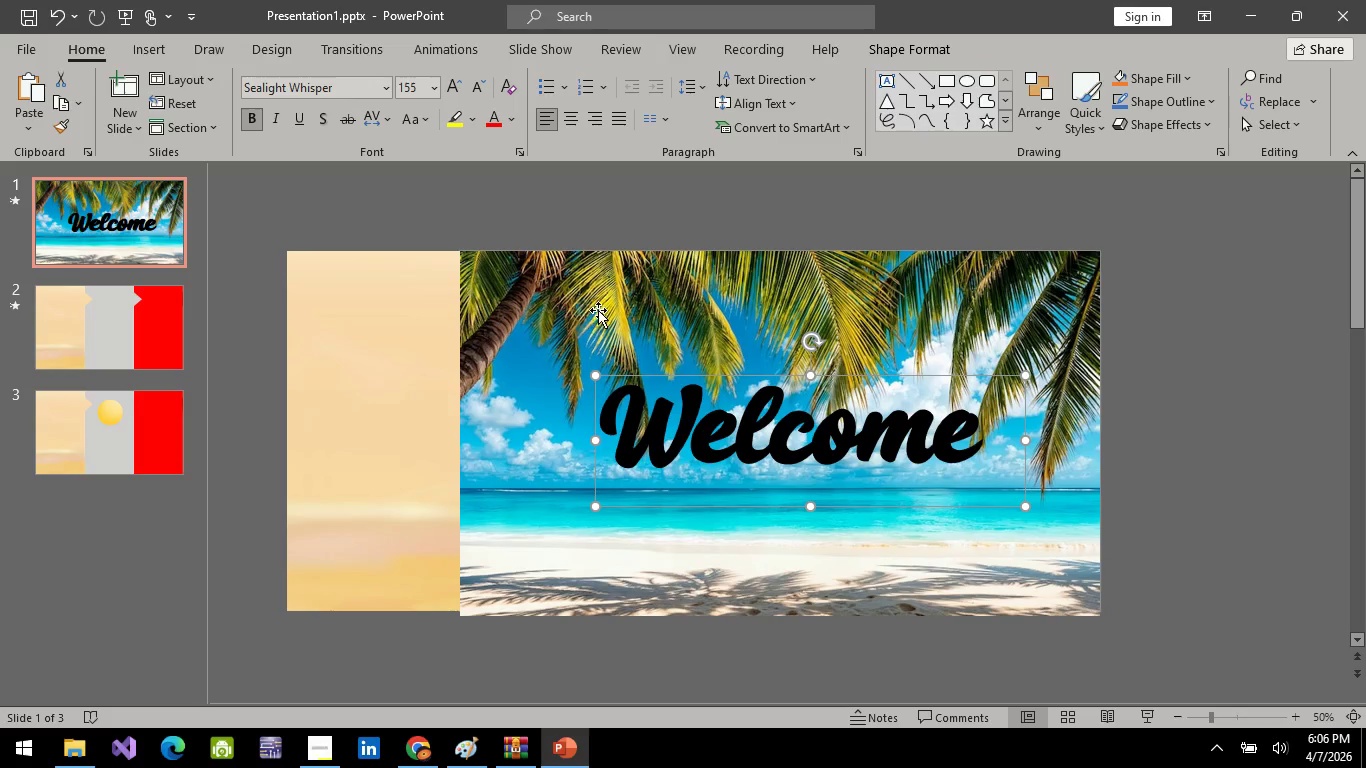 
hold_key(key=ControlLeft, duration=0.38)
left_click([736, 318])
 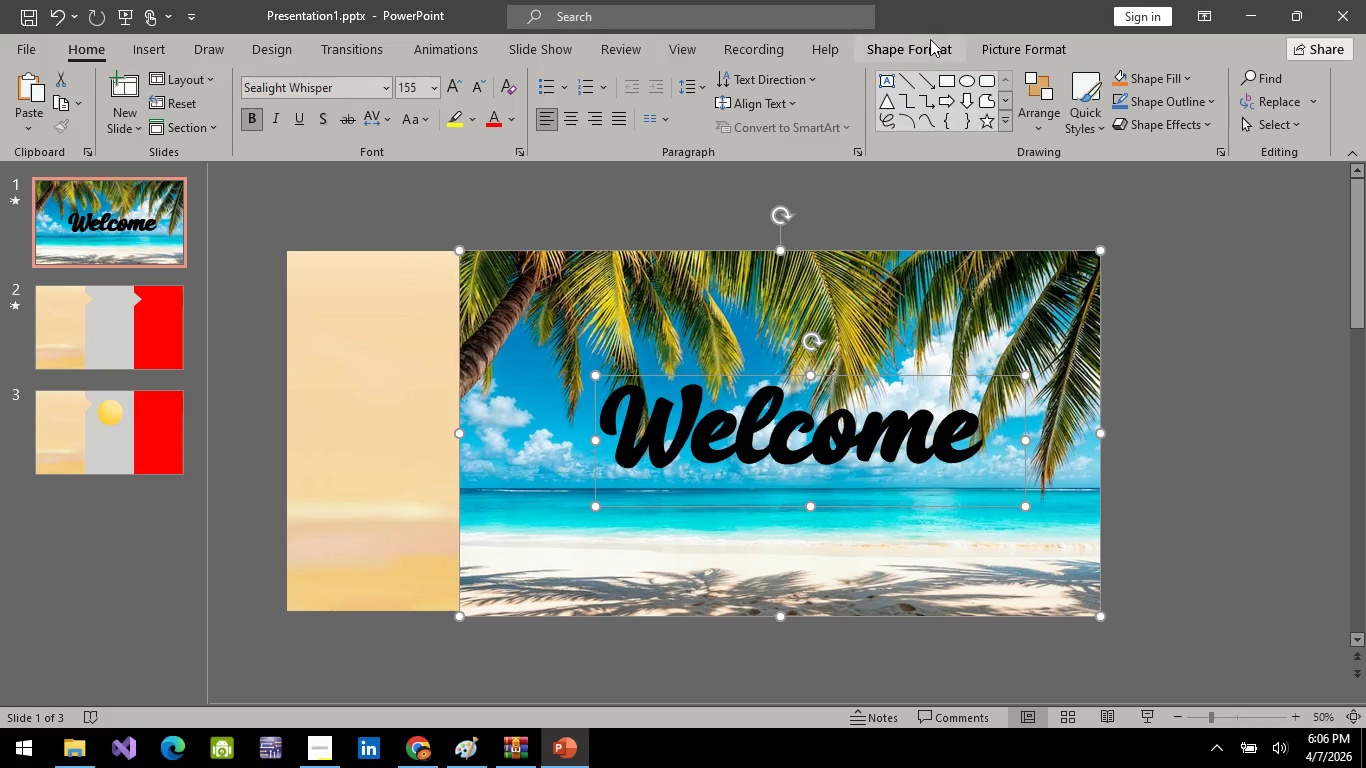 
left_click([939, 46])